 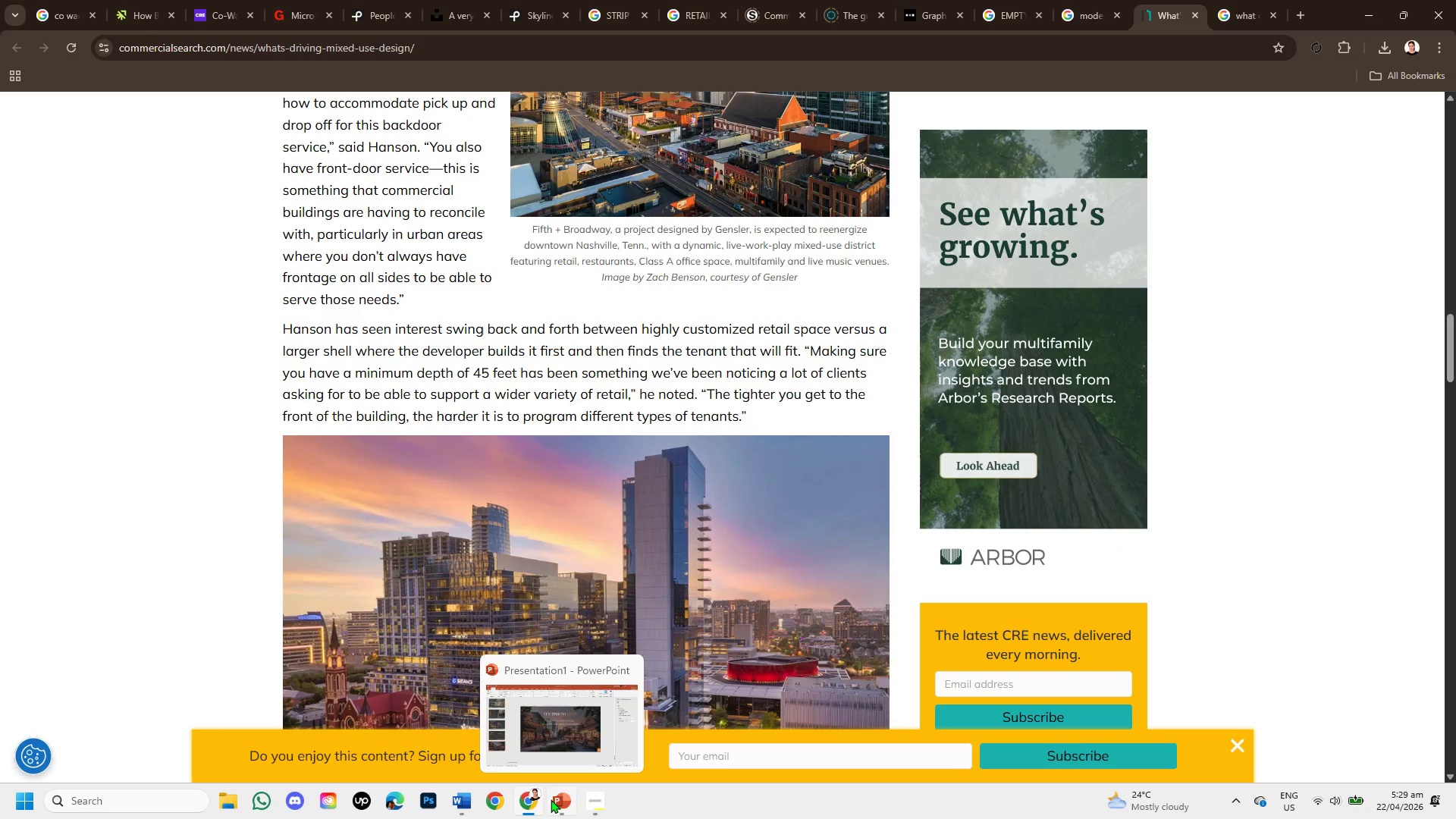 
left_click([551, 799])
 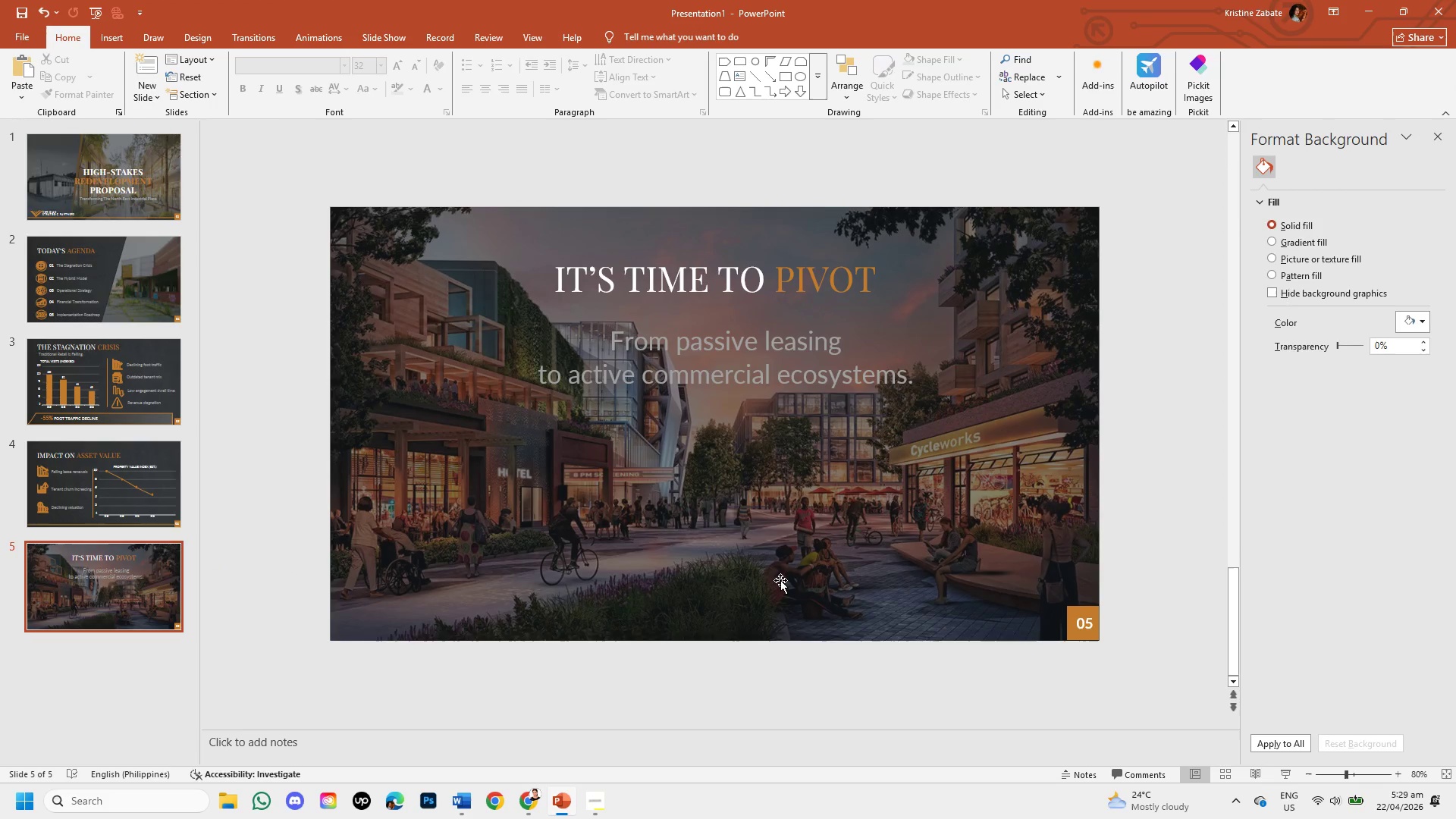 
left_click([739, 364])
 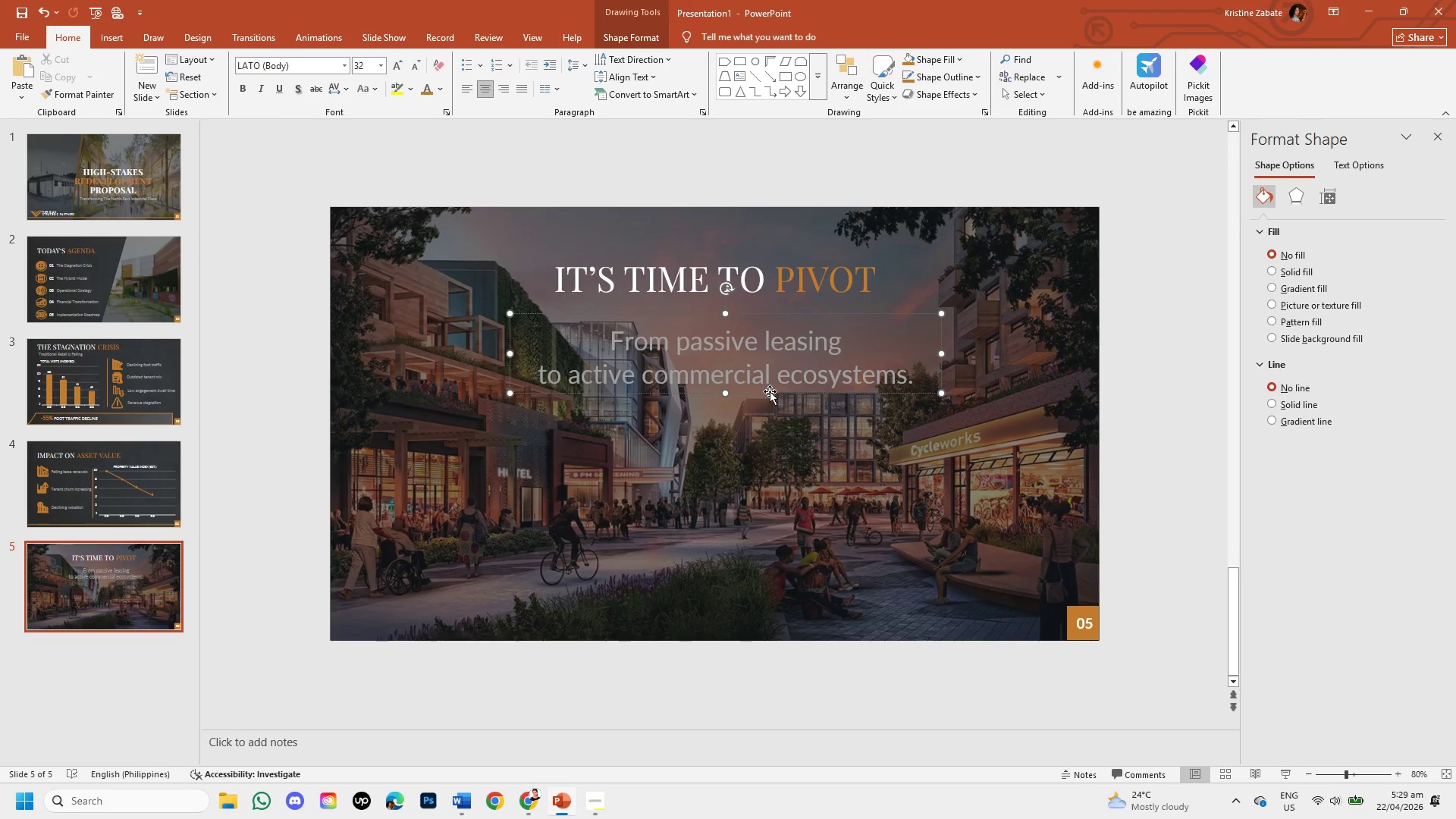 
left_click([770, 391])
 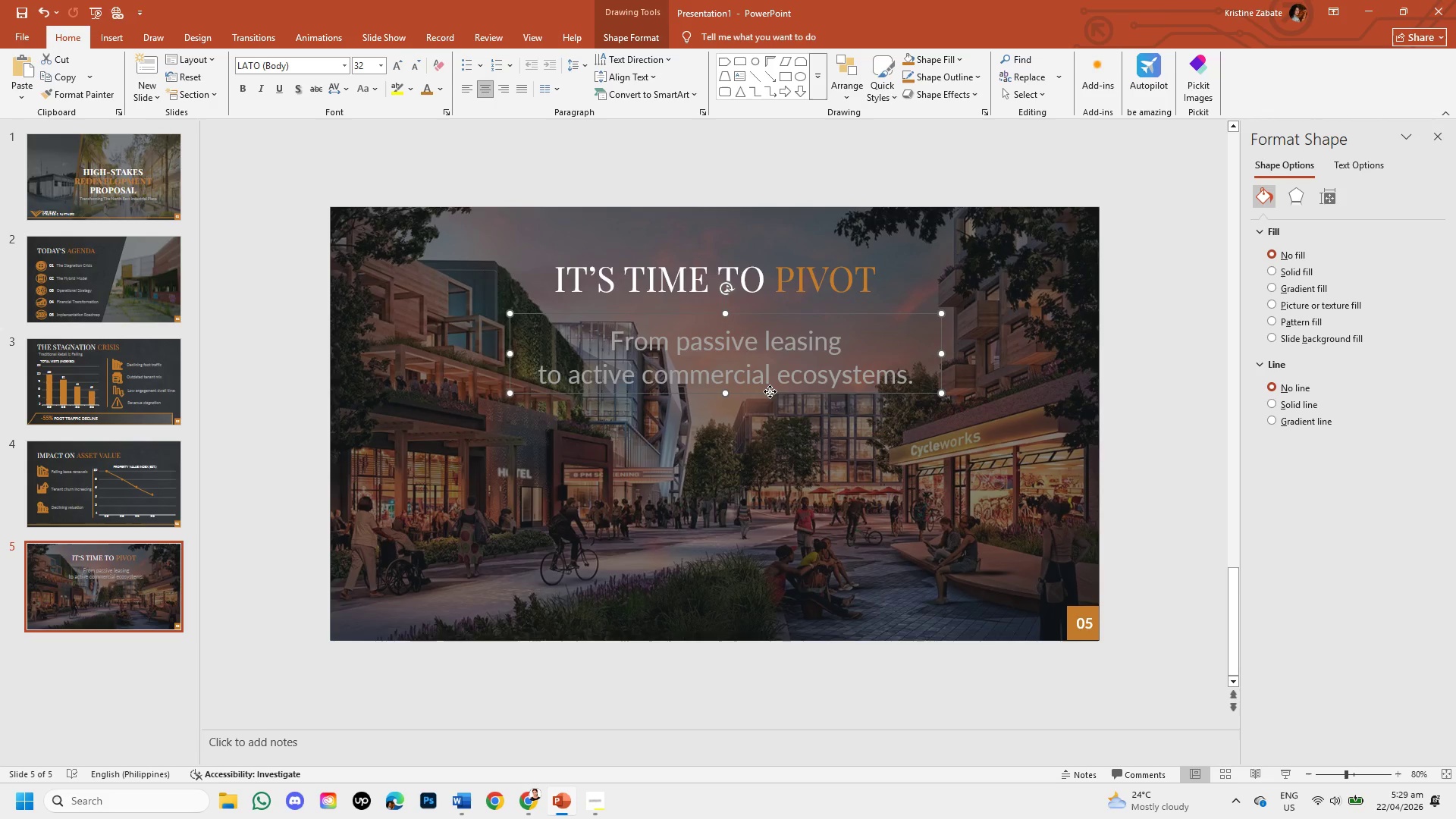 
right_click([770, 391])
 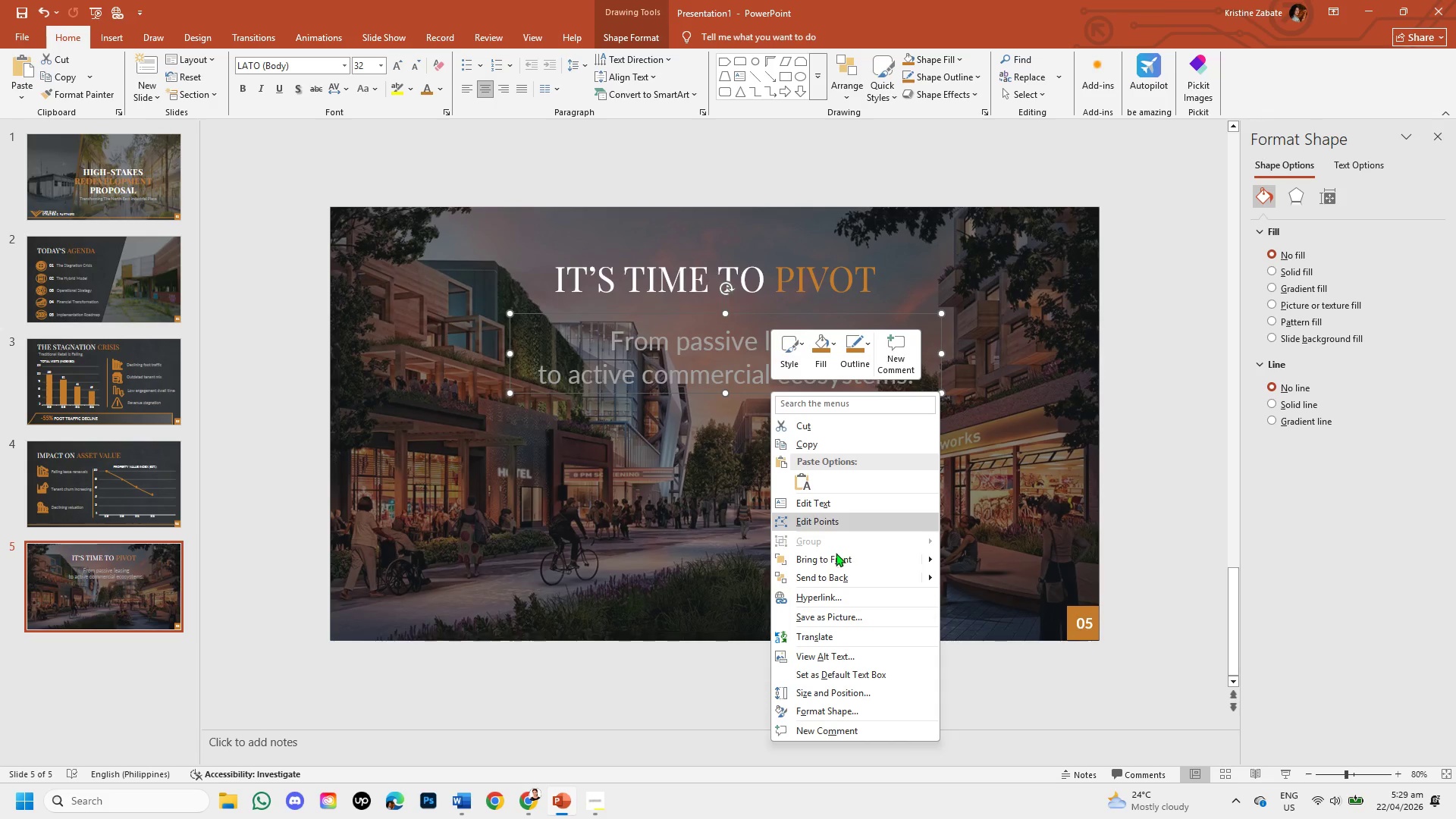 
left_click([836, 553])
 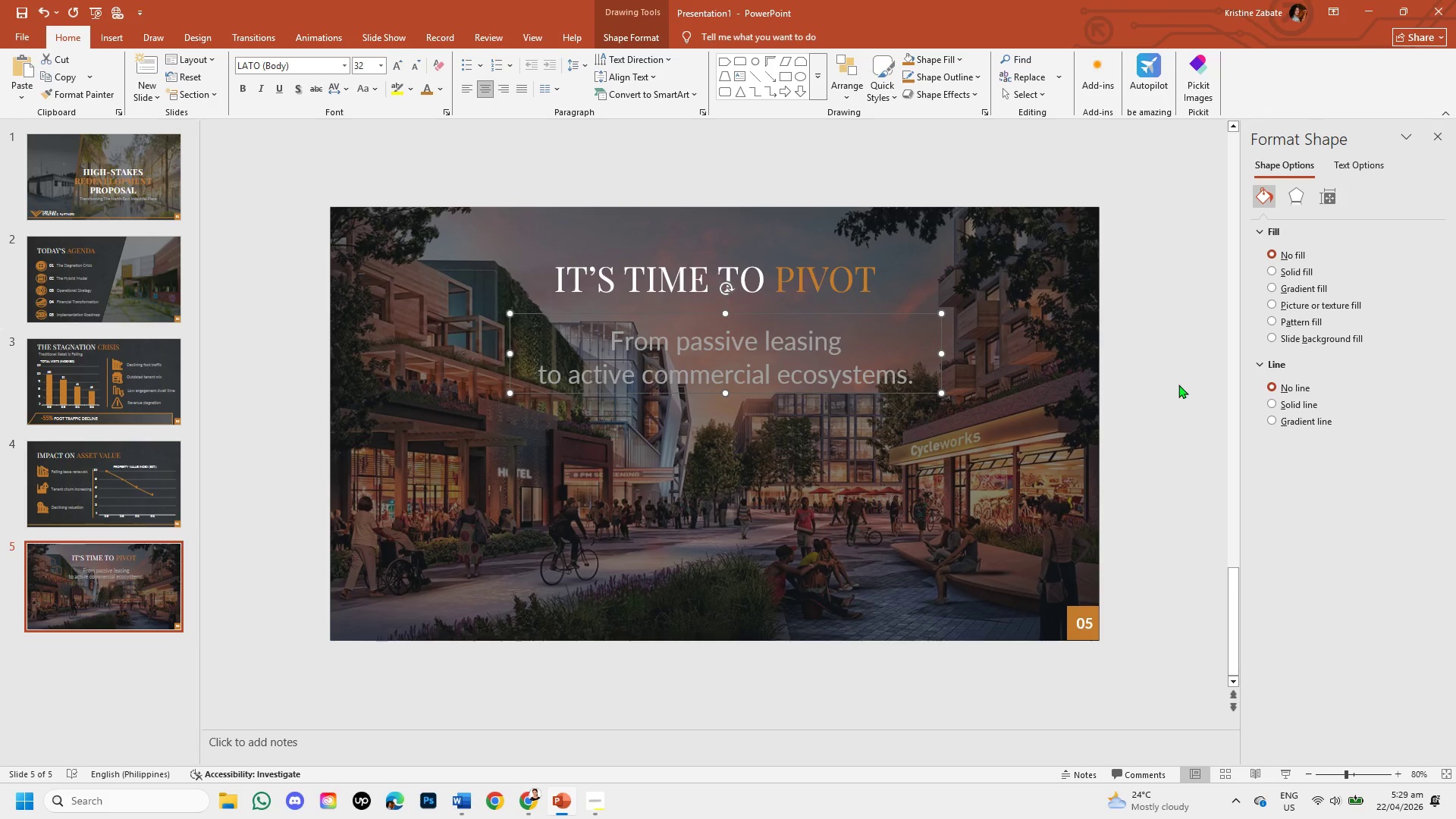 
left_click([1178, 384])
 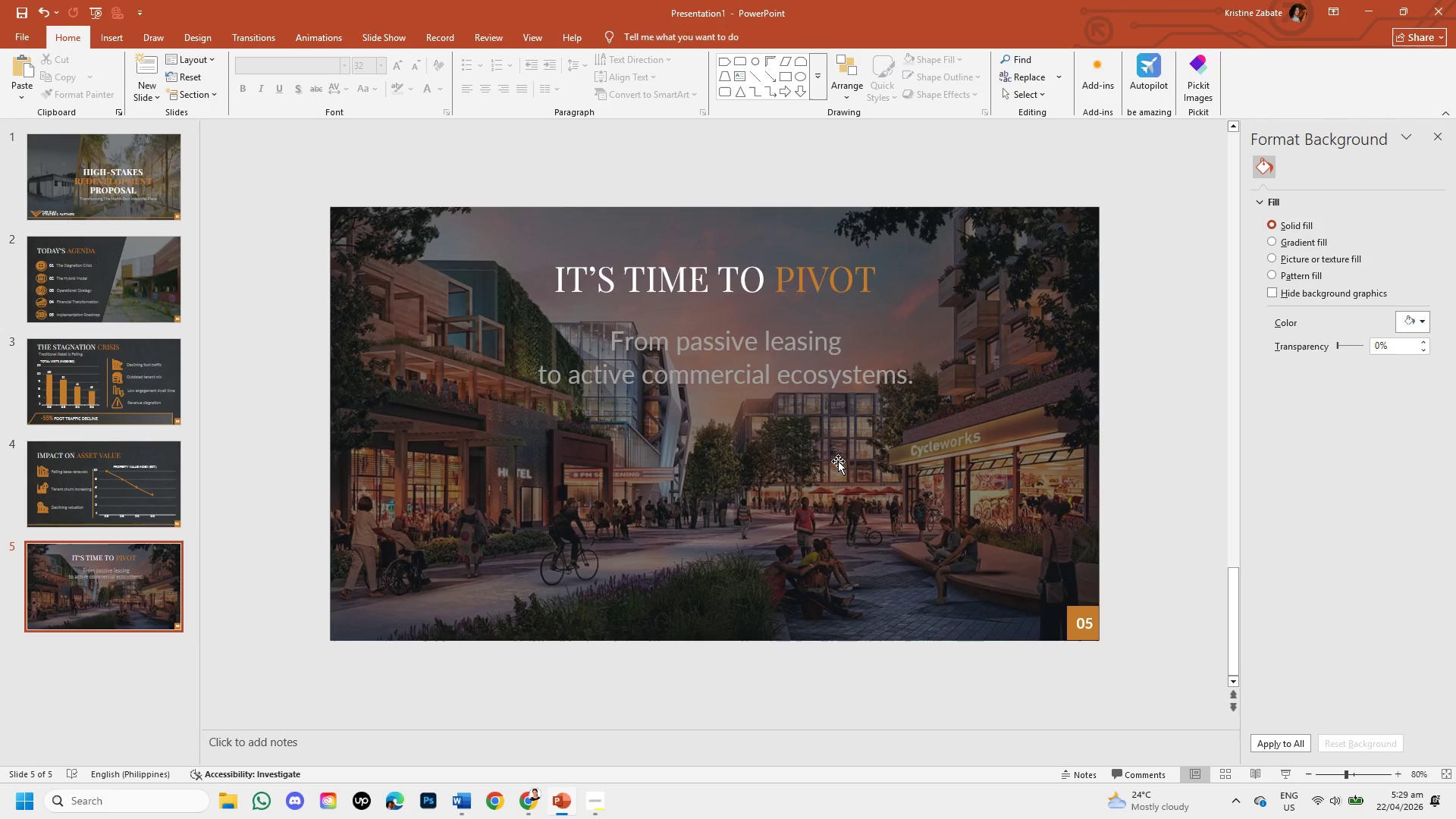 
wait(7.47)
 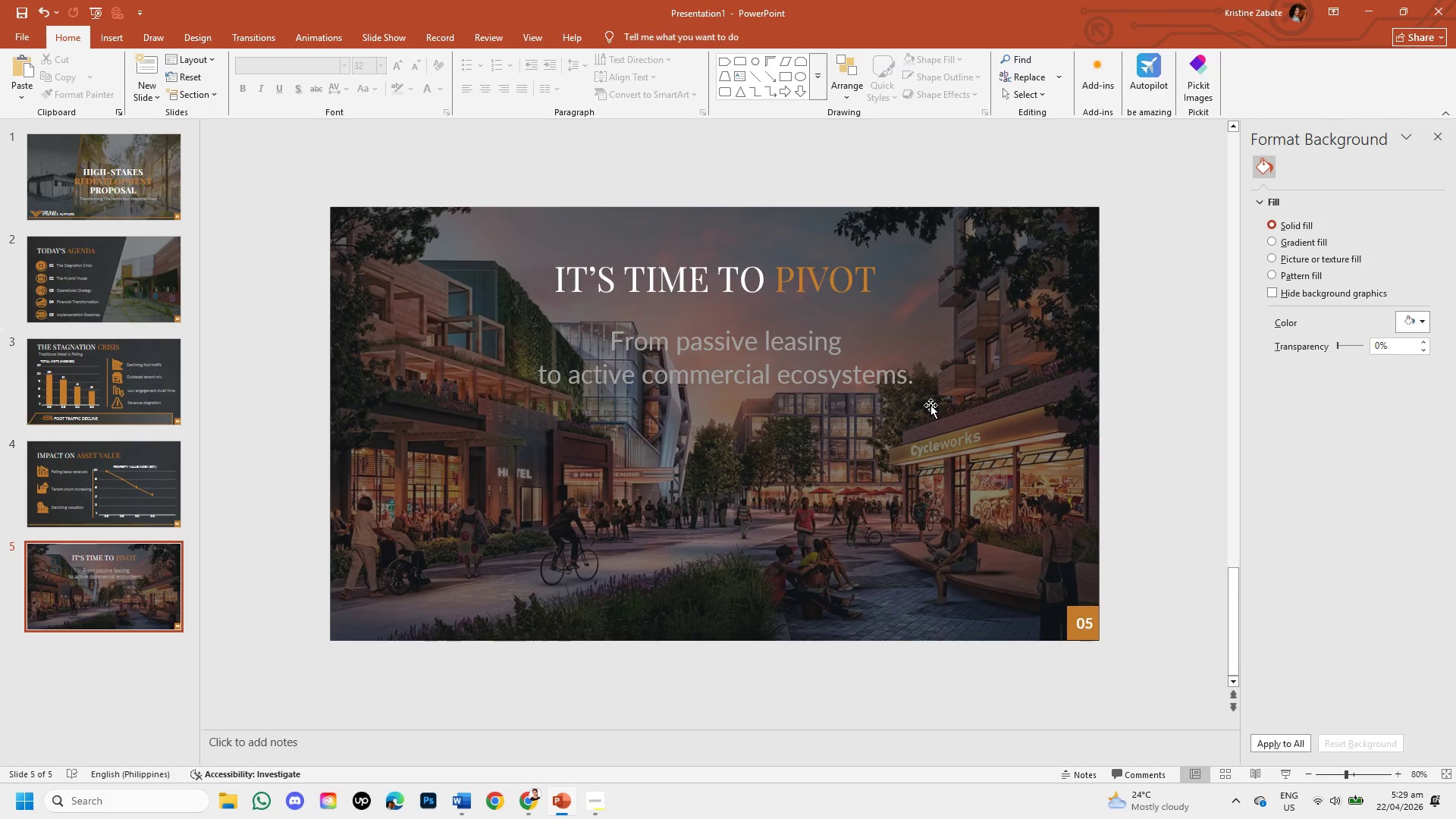 
left_click([821, 387])
 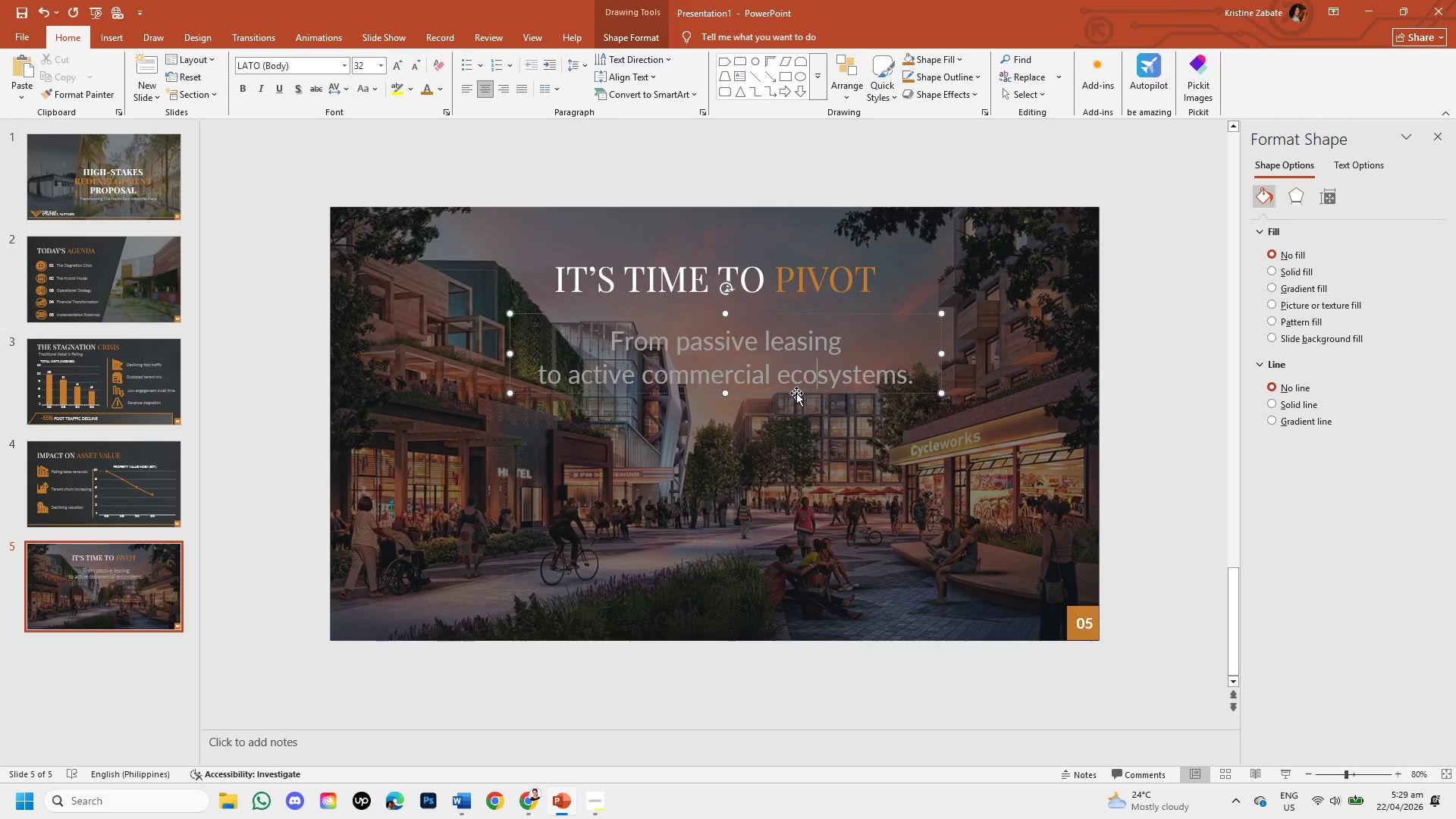 
left_click_drag(start_coordinate=[796, 393], to_coordinate=[798, 403])
 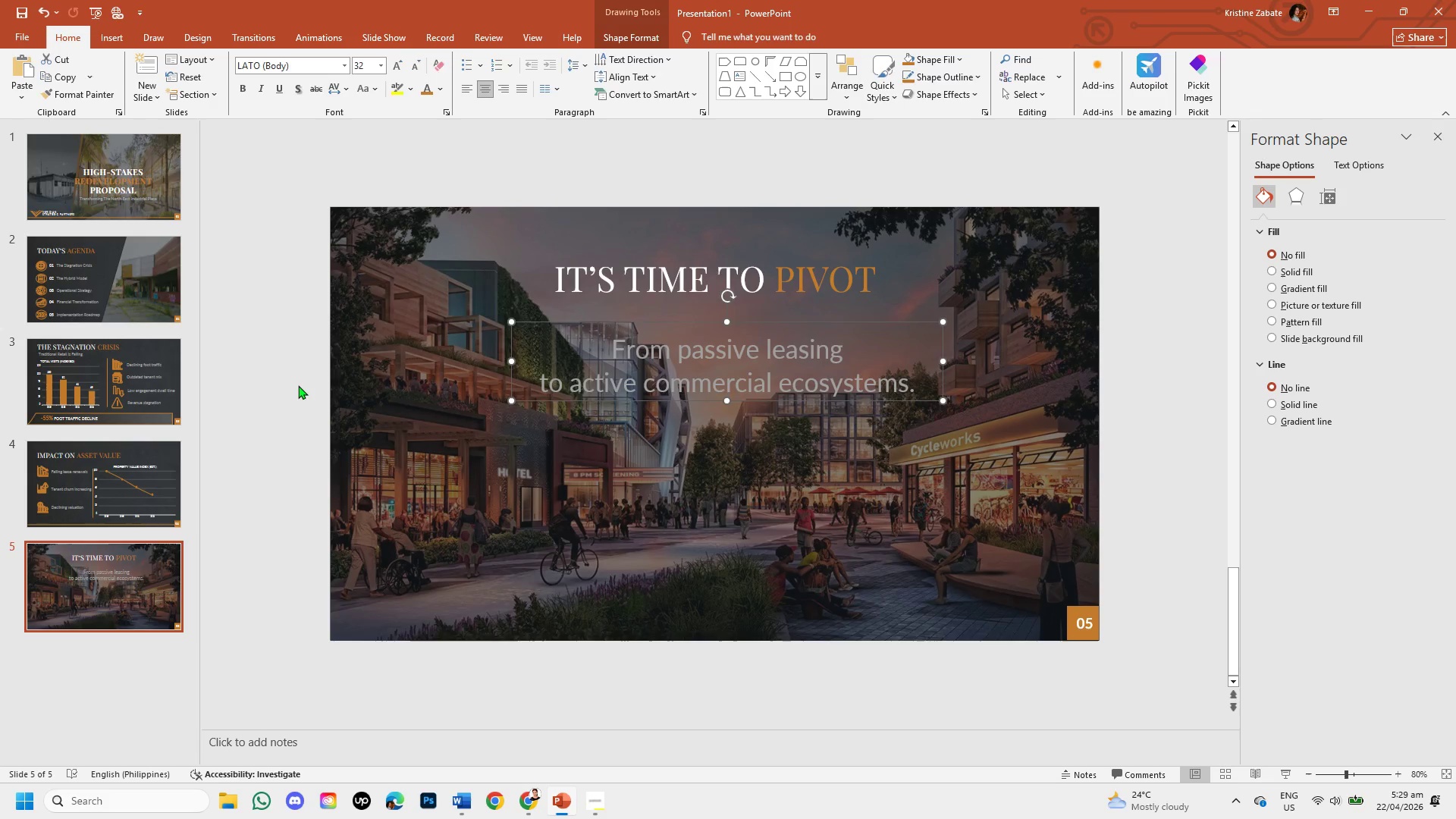 
left_click([298, 385])
 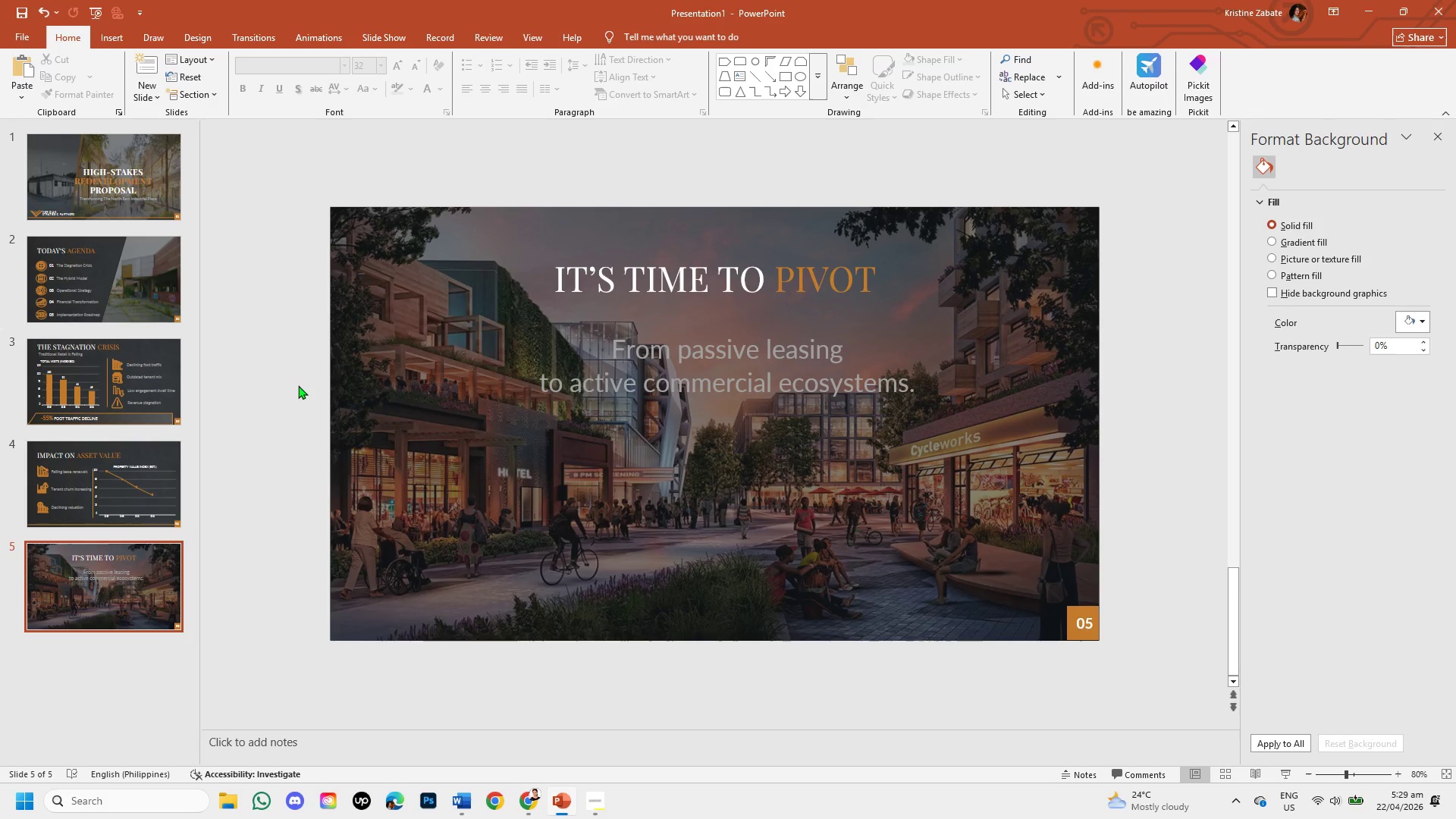 
wait(9.28)
 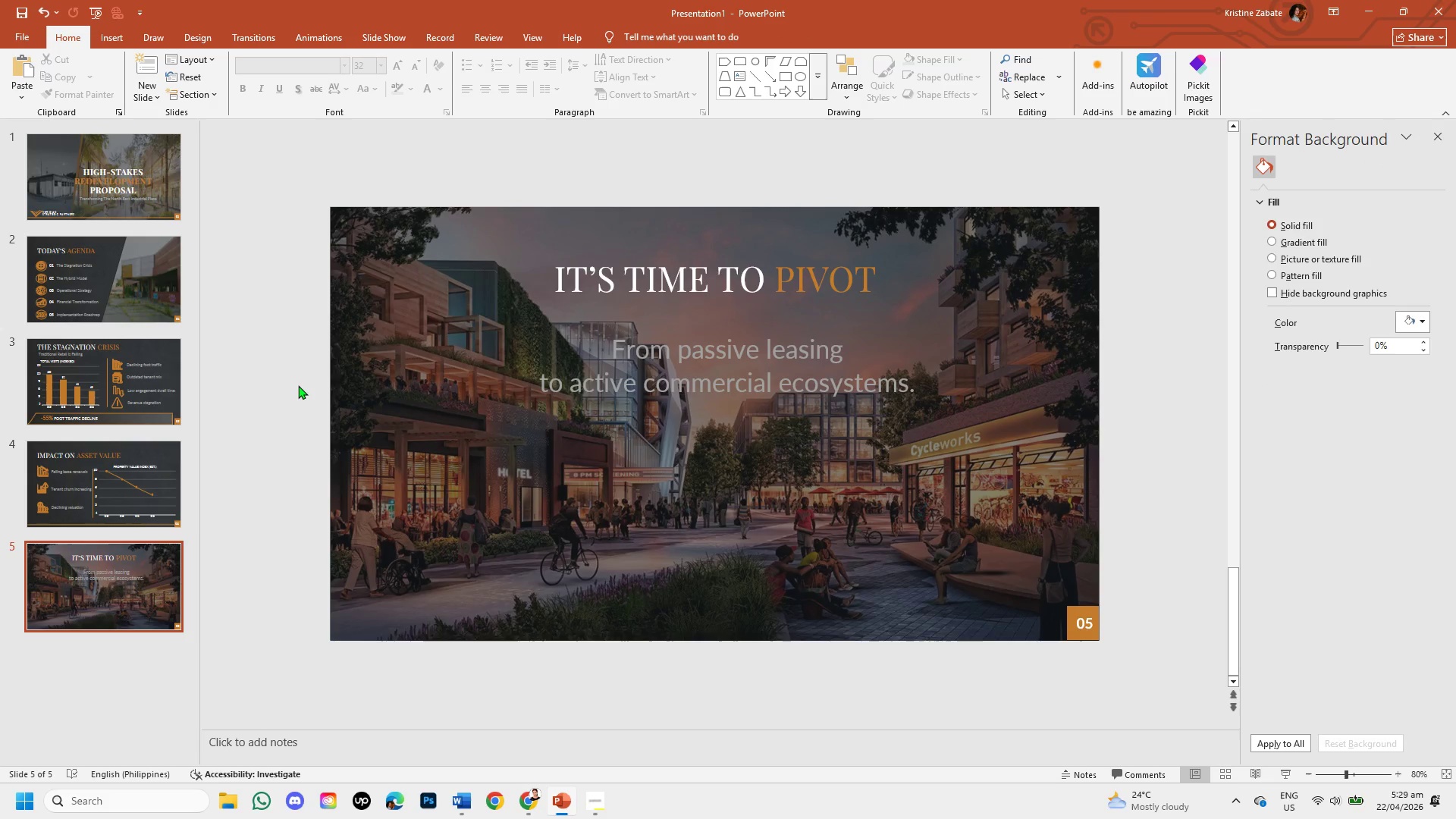 
left_click([155, 90])
 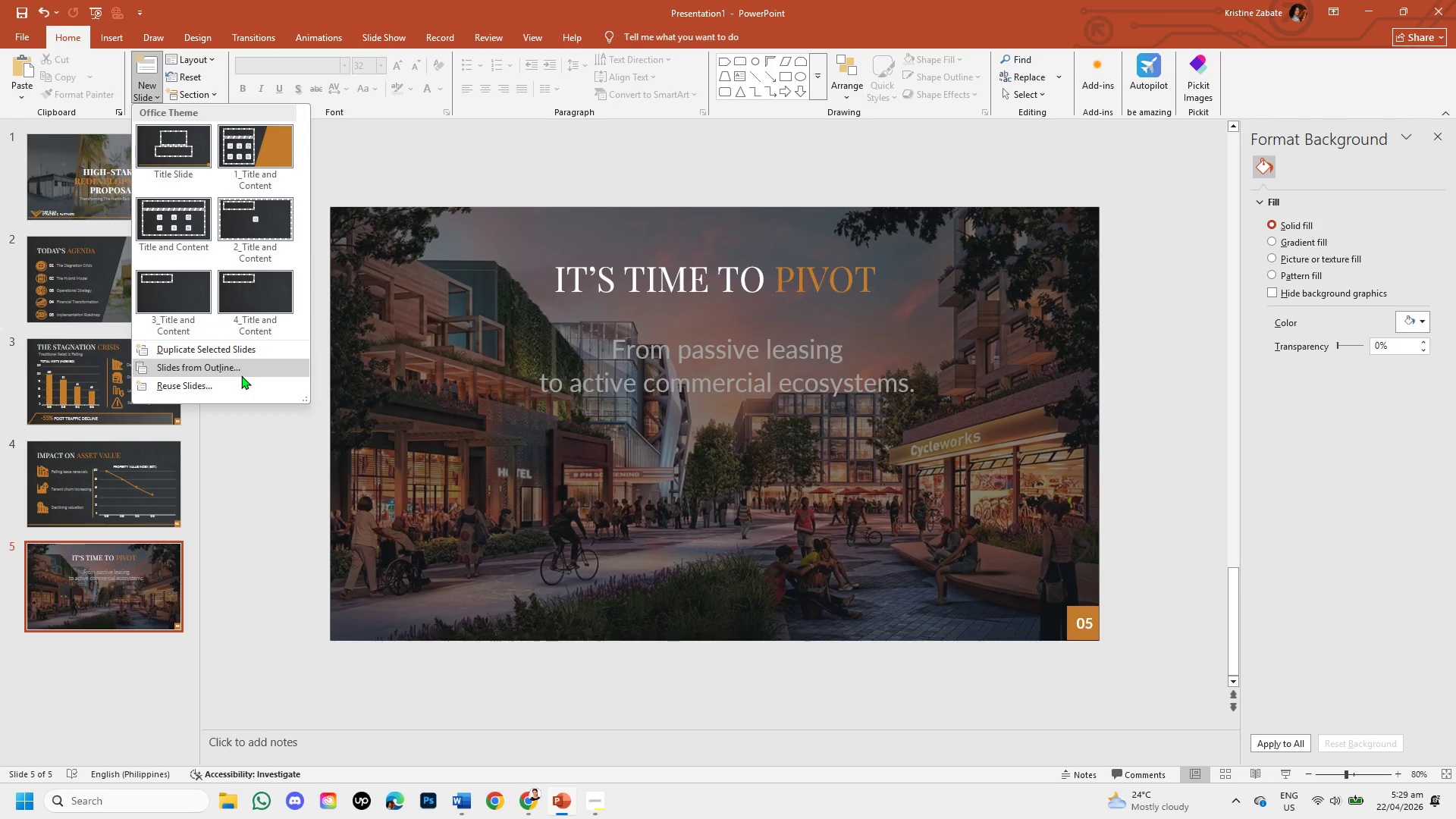 
scroll: coordinate [262, 289], scroll_direction: down, amount: 3.0
 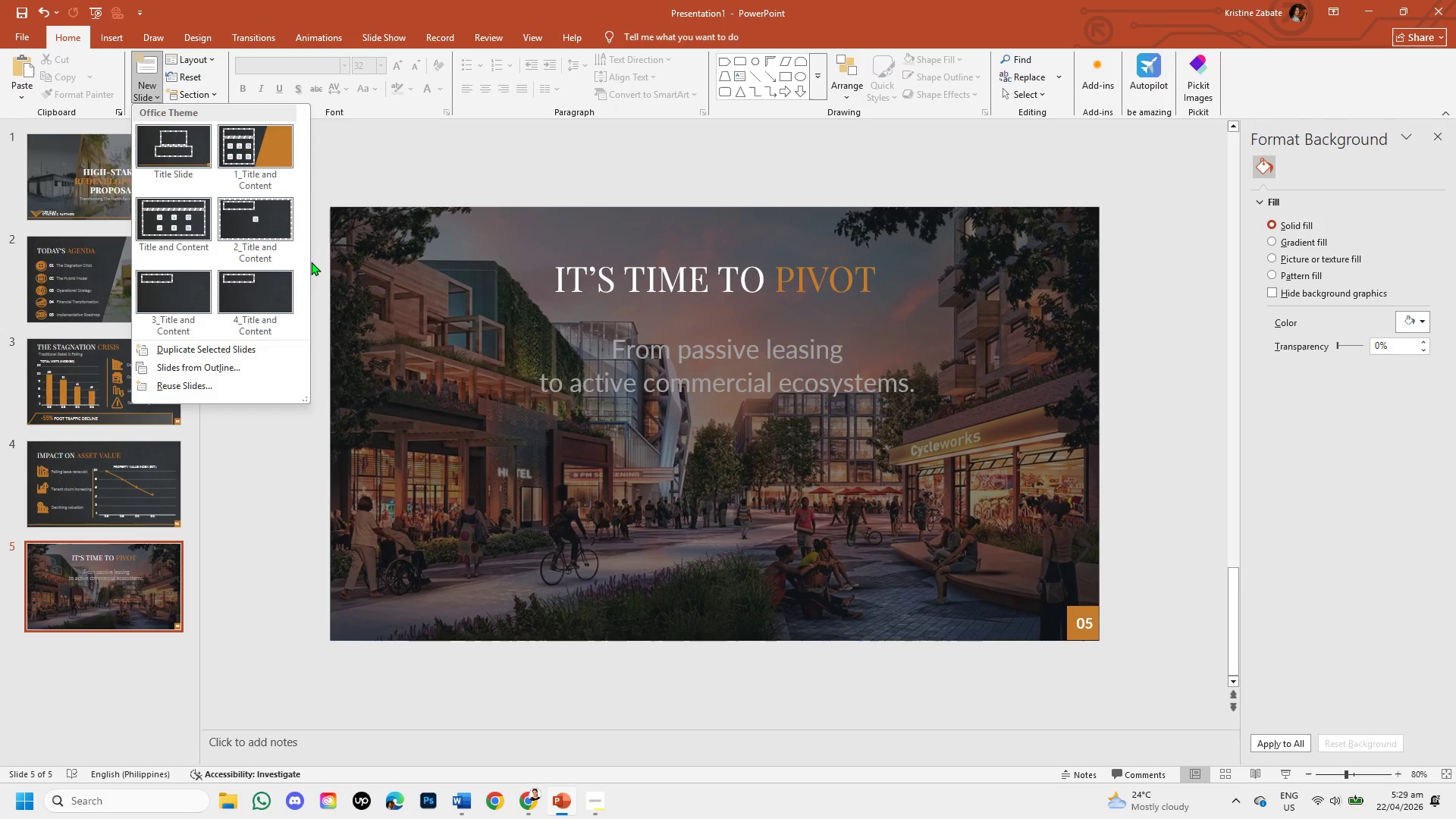 
left_click([242, 477])
 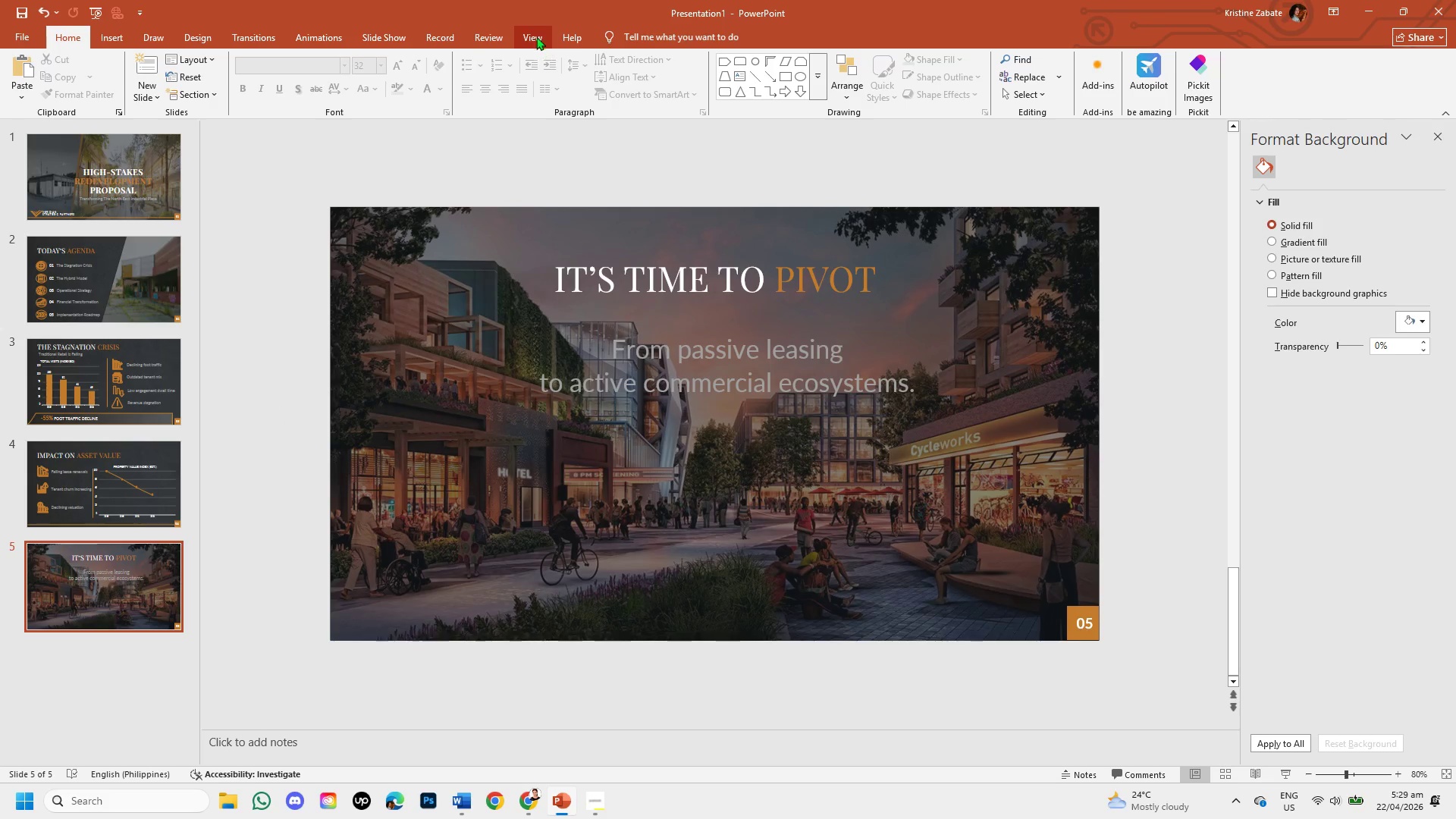 
scroll: coordinate [311, 267], scroll_direction: down, amount: 2.0
 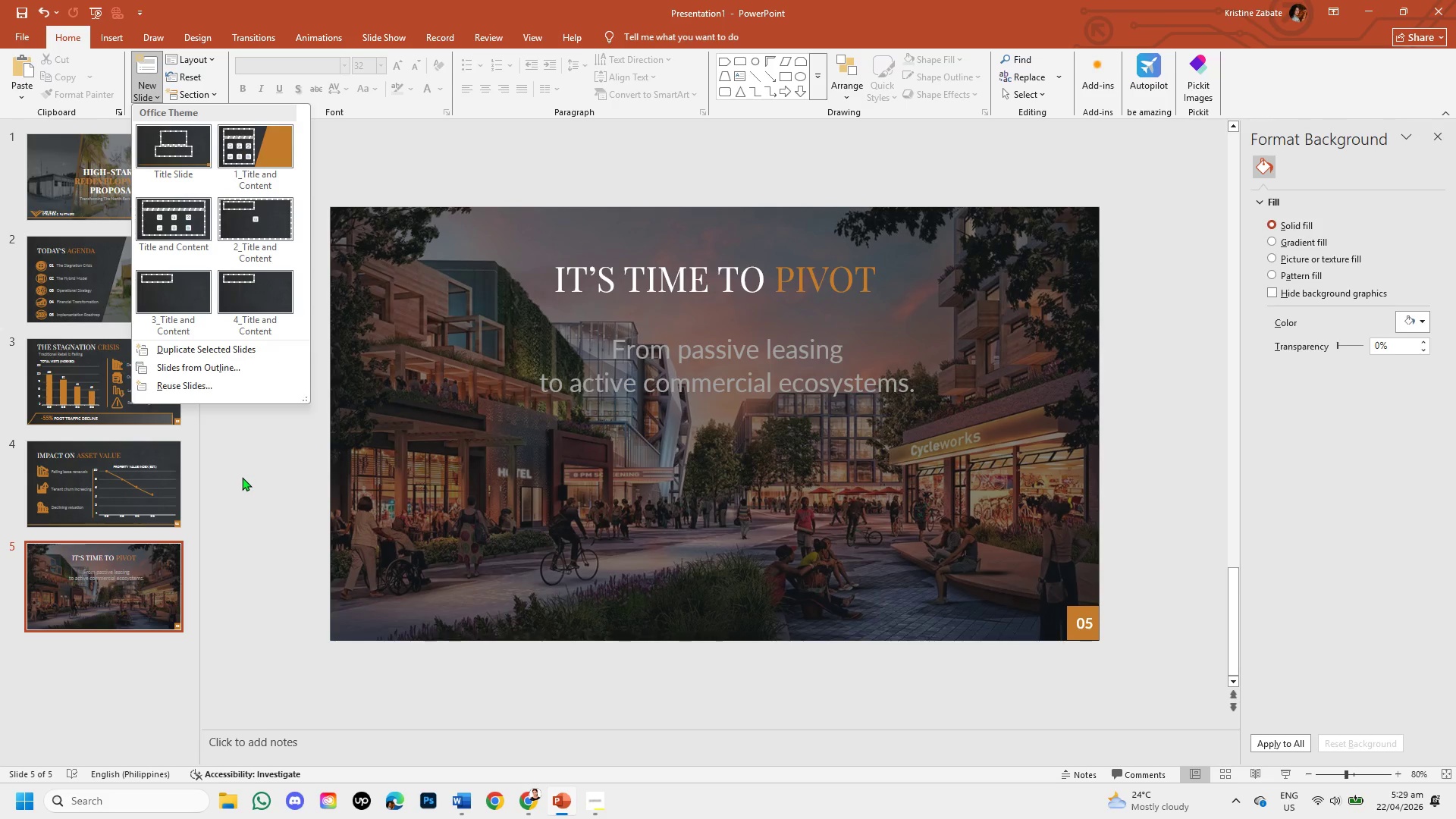 
left_click([534, 33])
 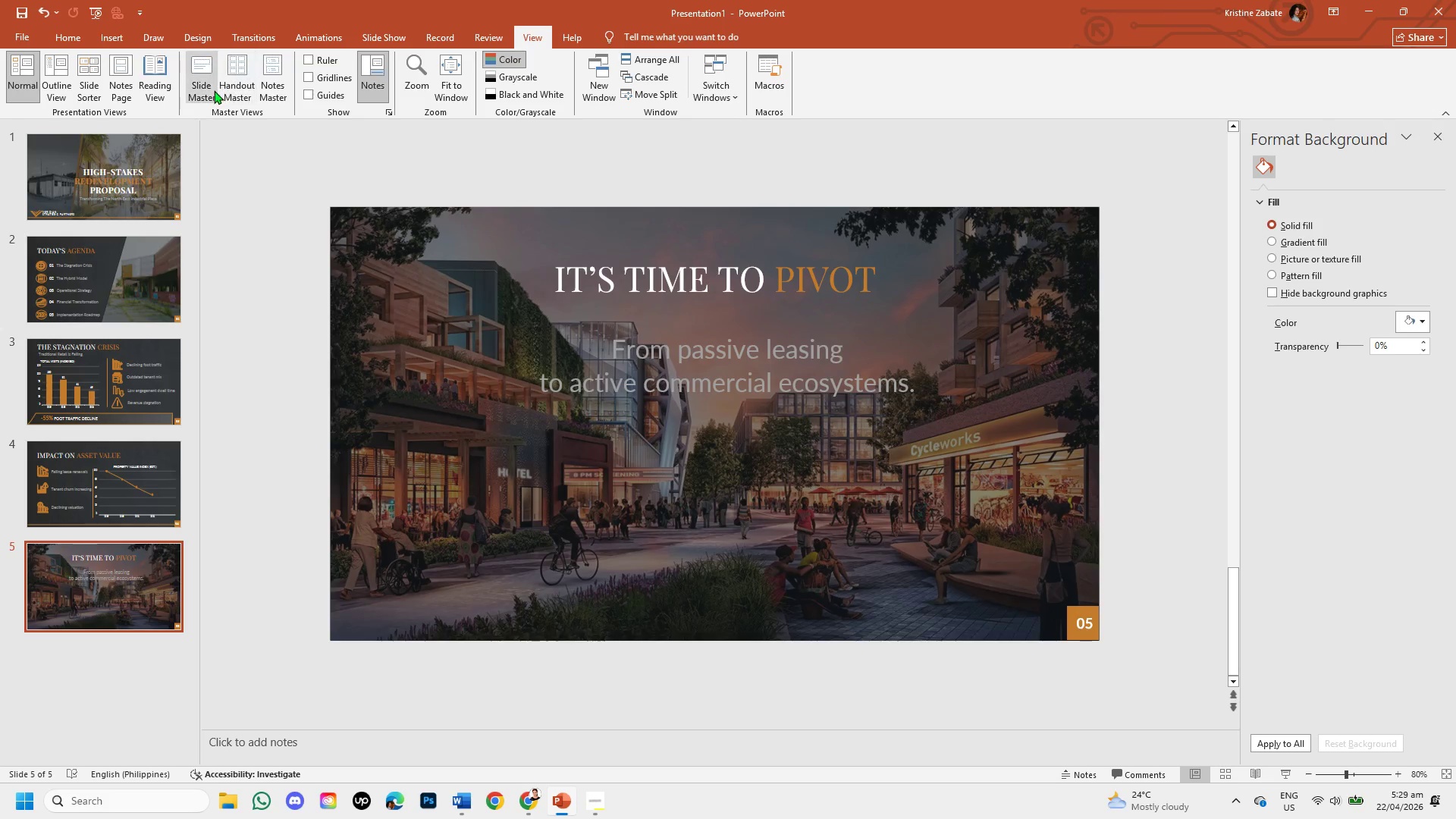 
left_click([212, 90])
 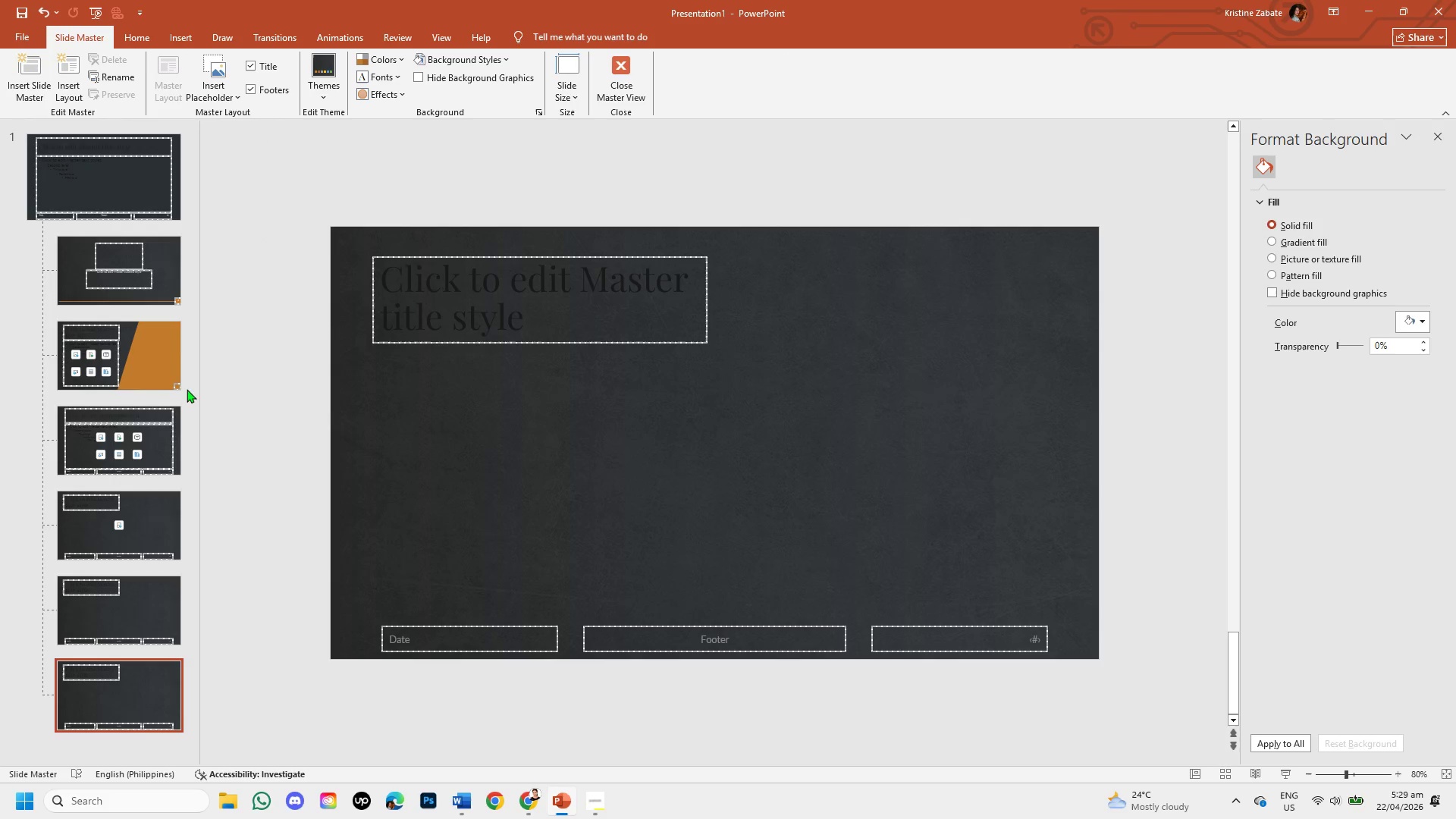 
scroll: coordinate [170, 457], scroll_direction: down, amount: 1.0
 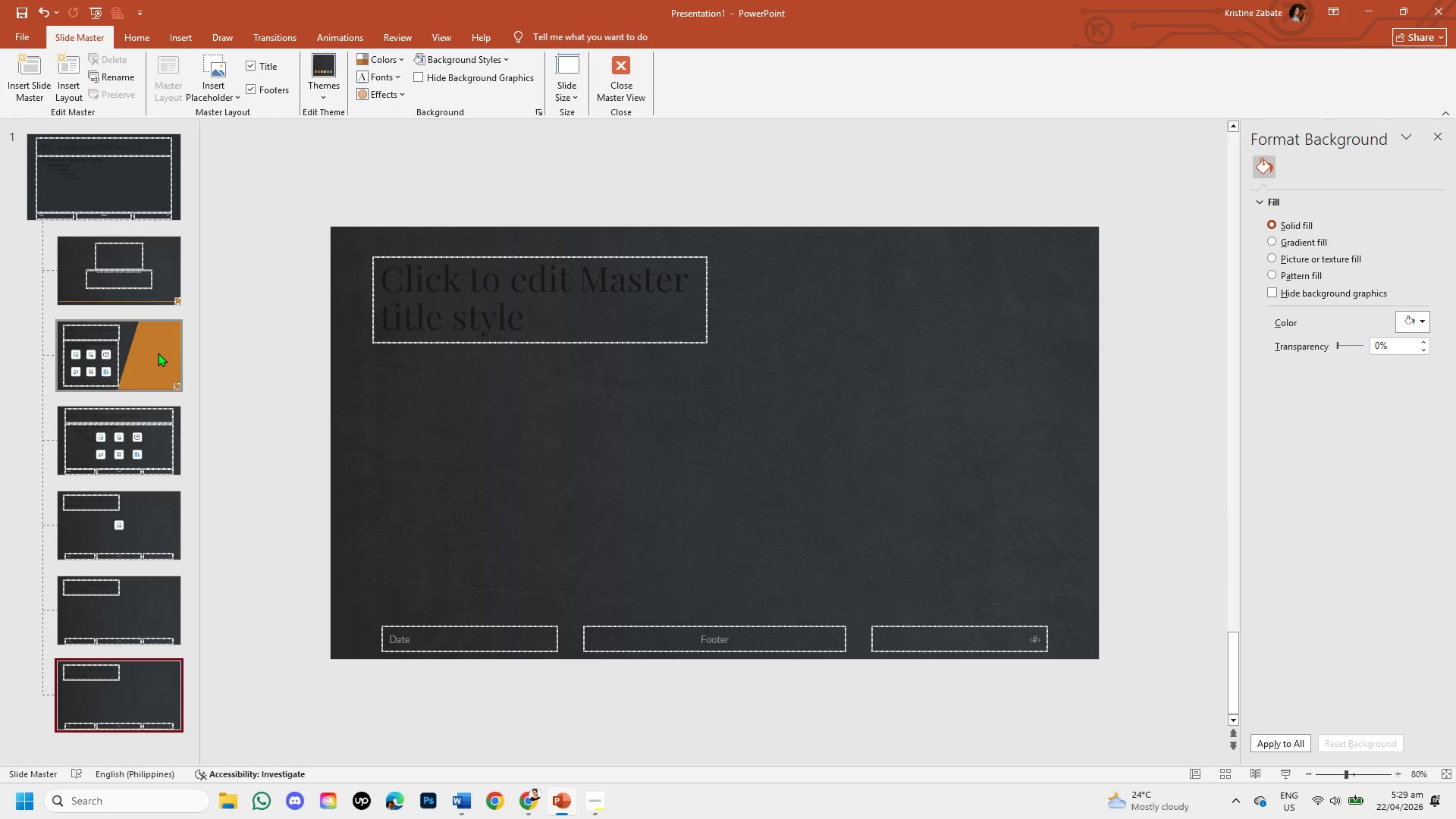 
left_click([158, 353])
 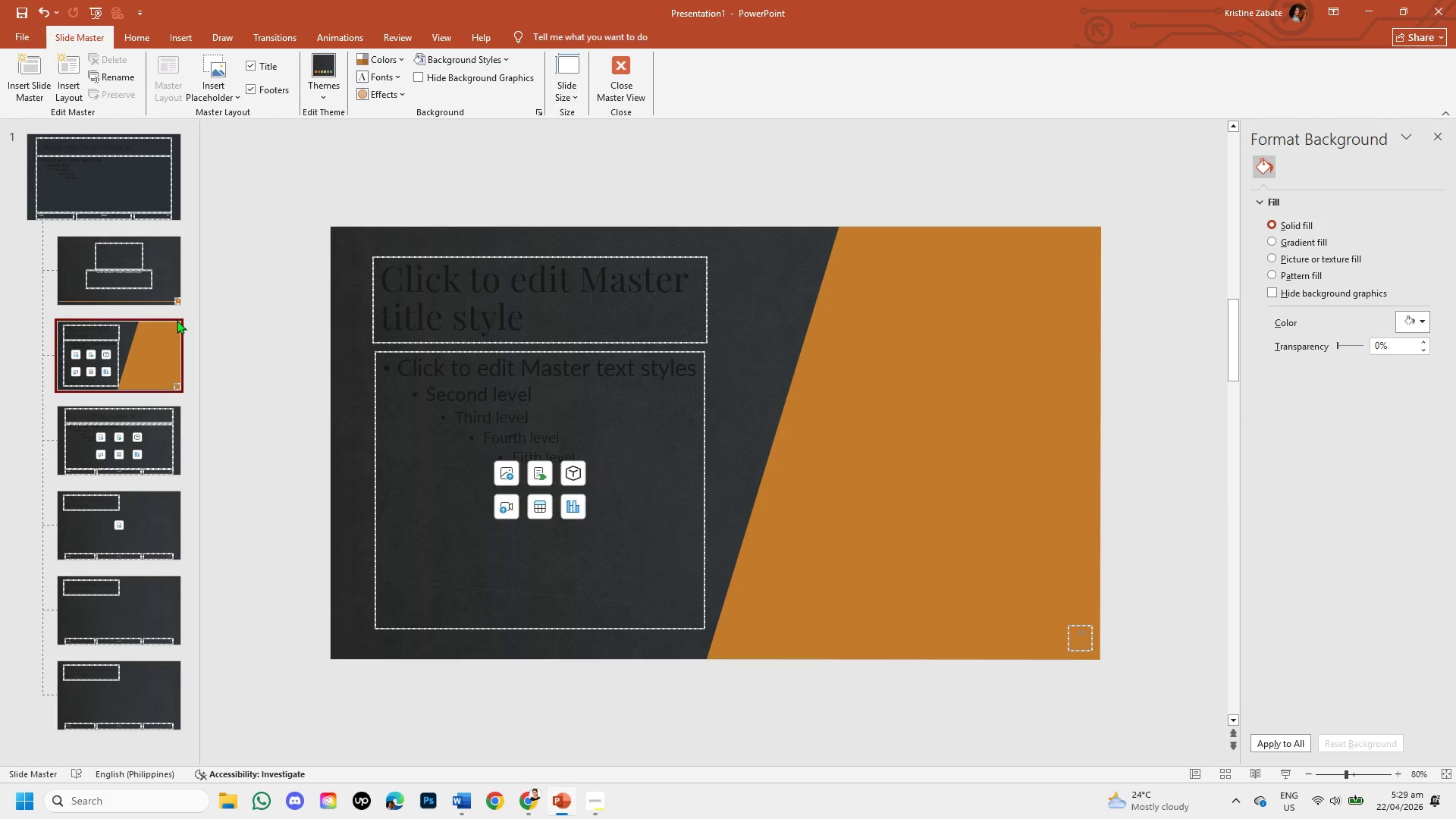 
left_click([165, 287])
 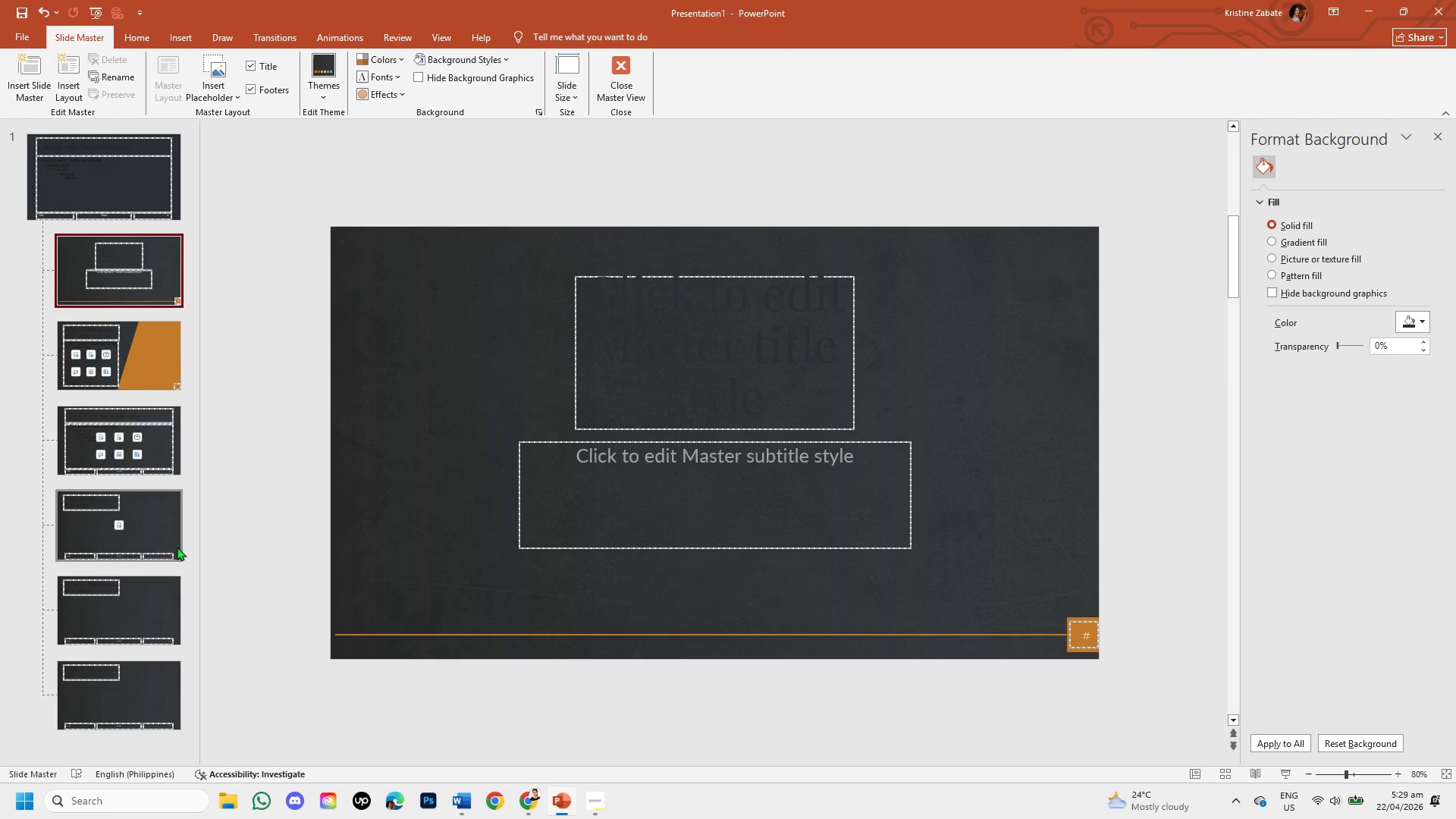 
scroll: coordinate [162, 541], scroll_direction: down, amount: 2.0
 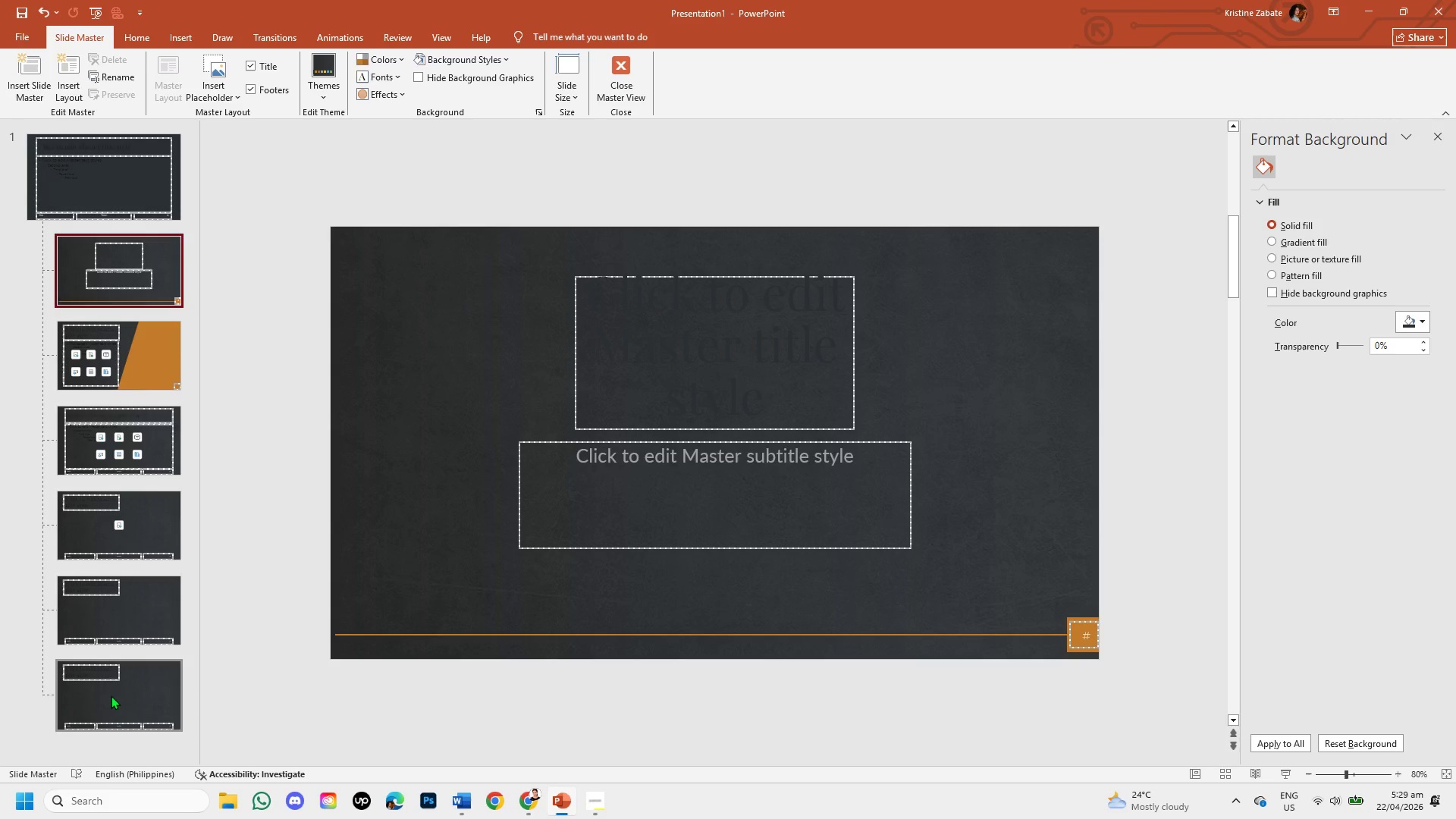 
left_click([111, 695])
 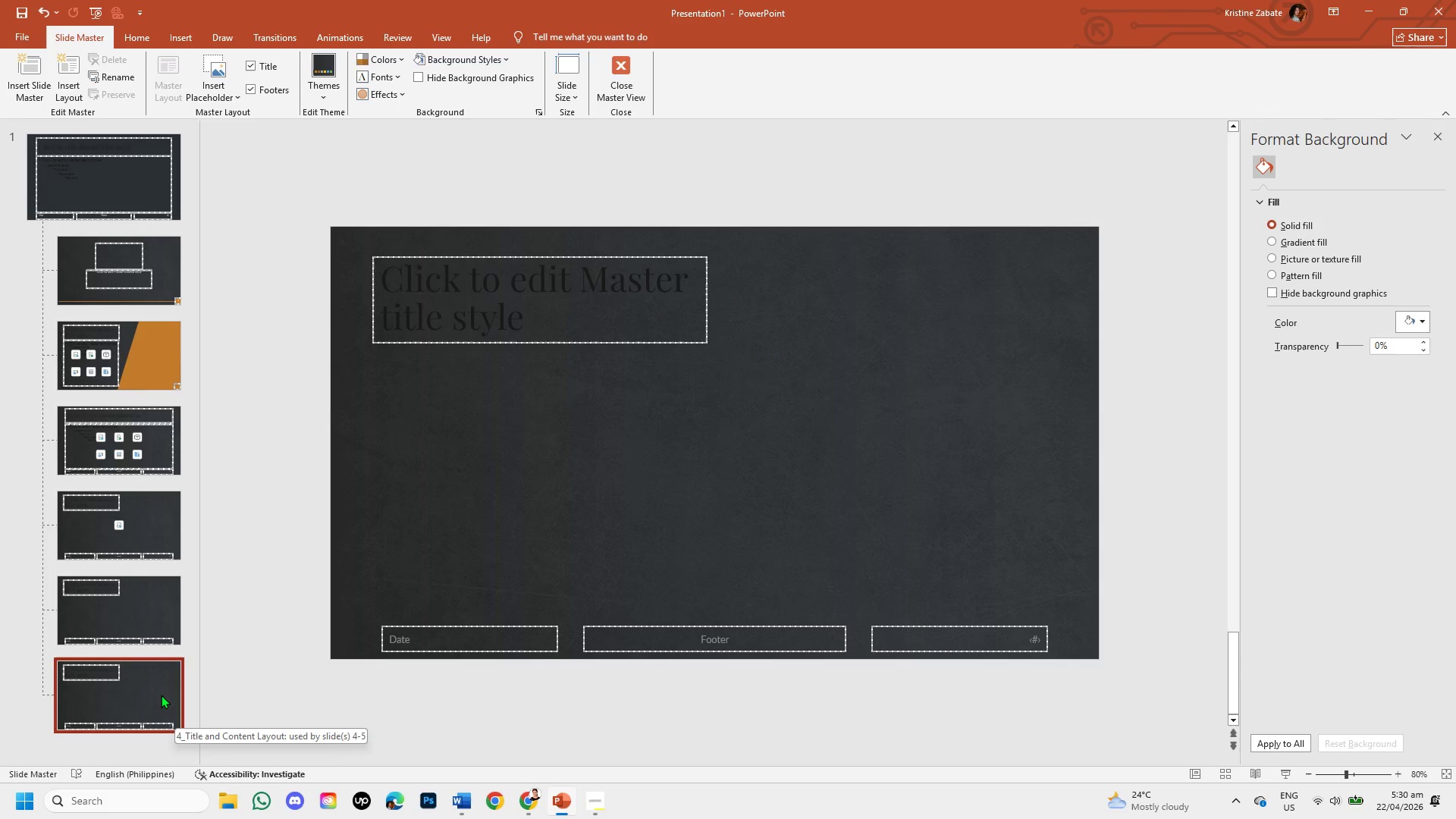 
right_click([161, 695])
 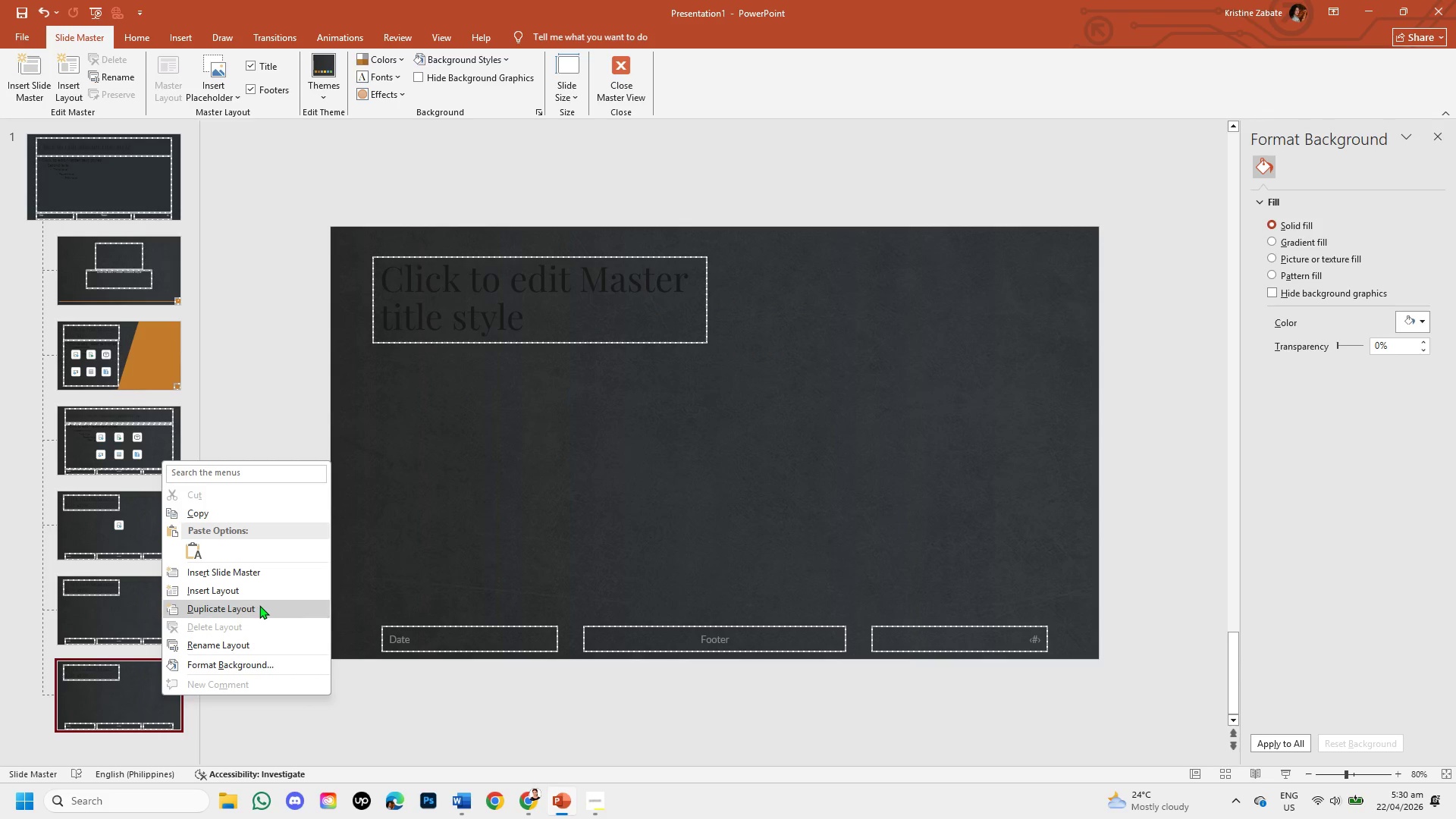 
left_click([259, 605])
 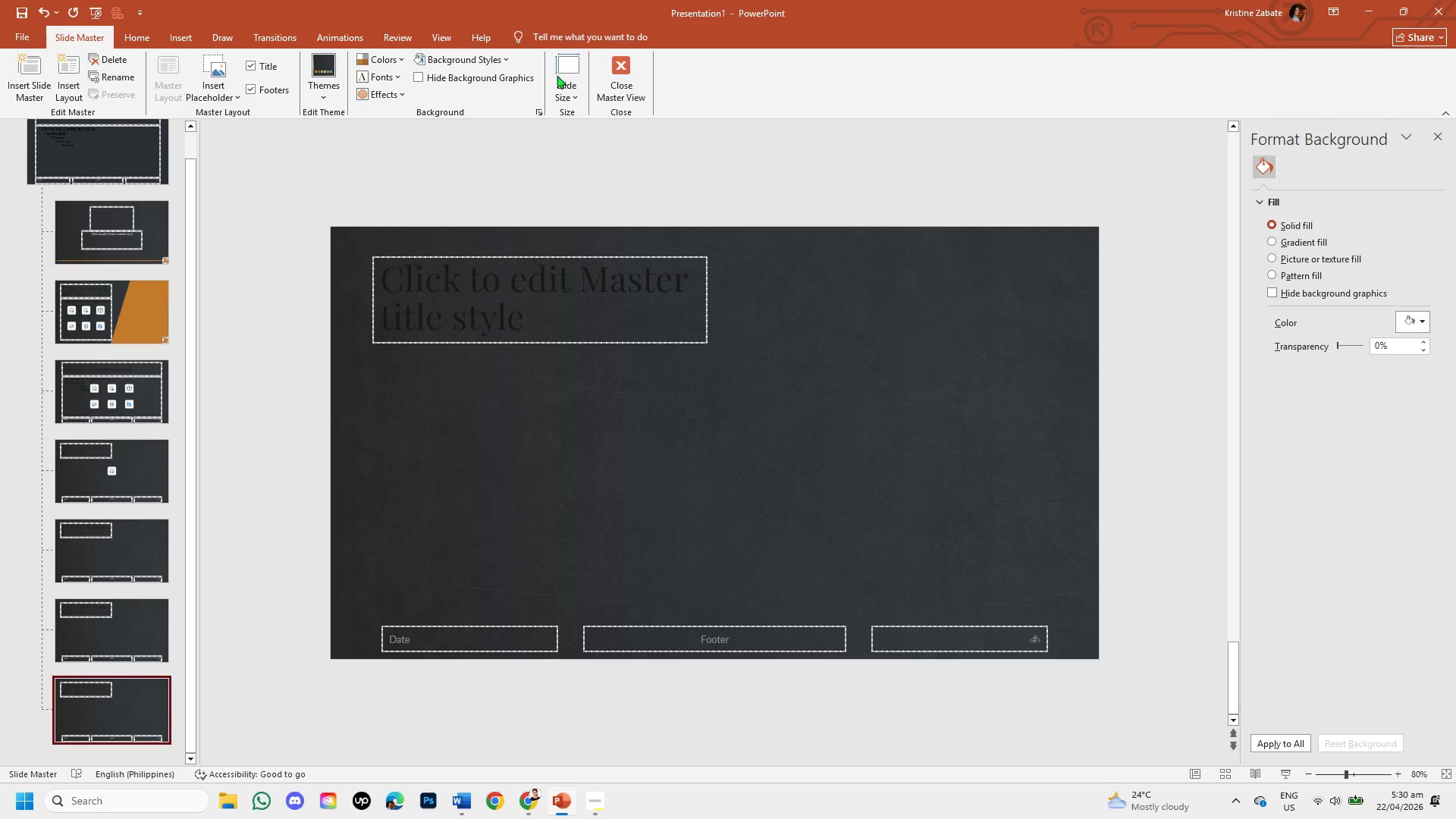 
left_click([607, 99])
 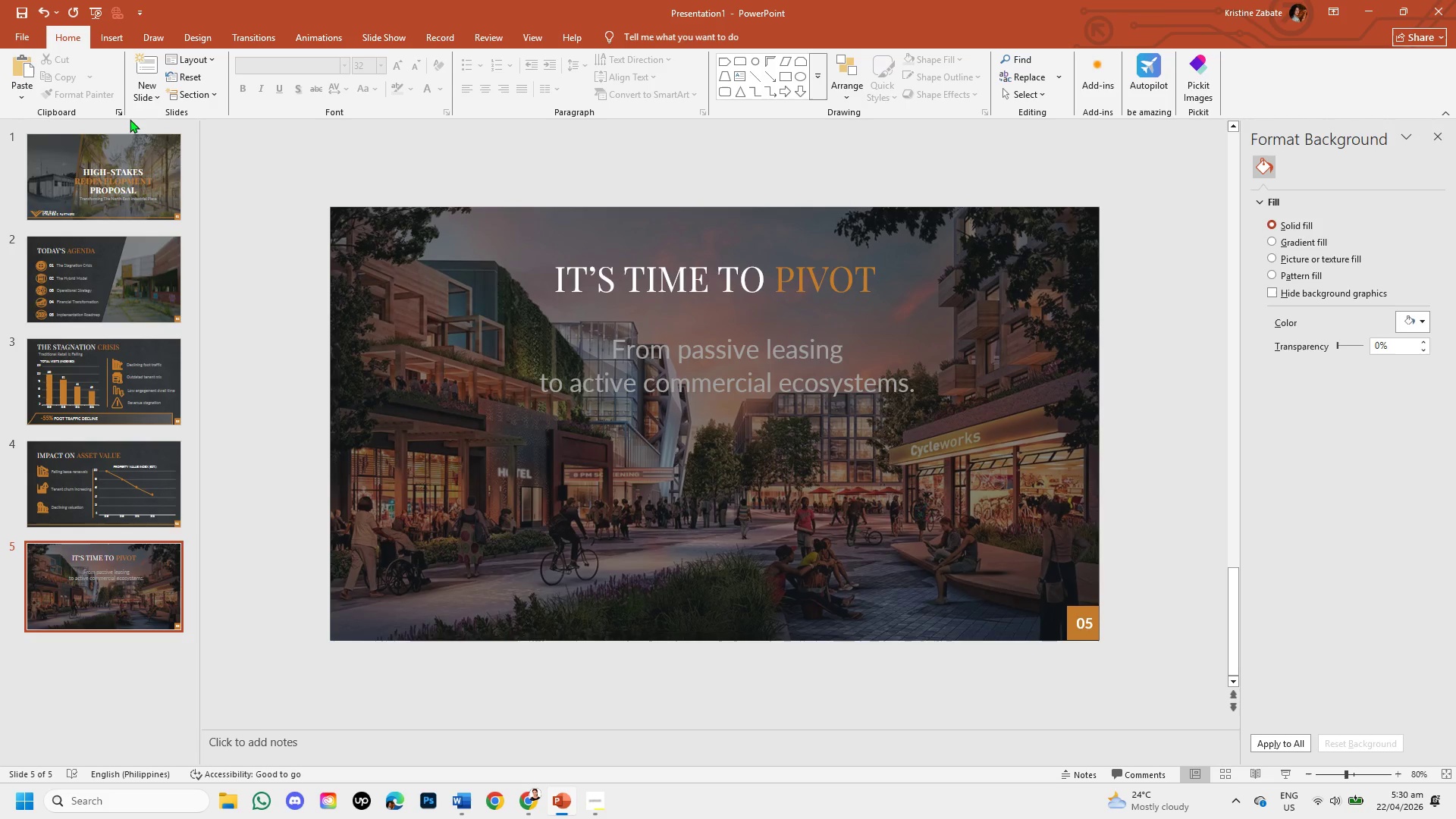 
left_click([143, 99])
 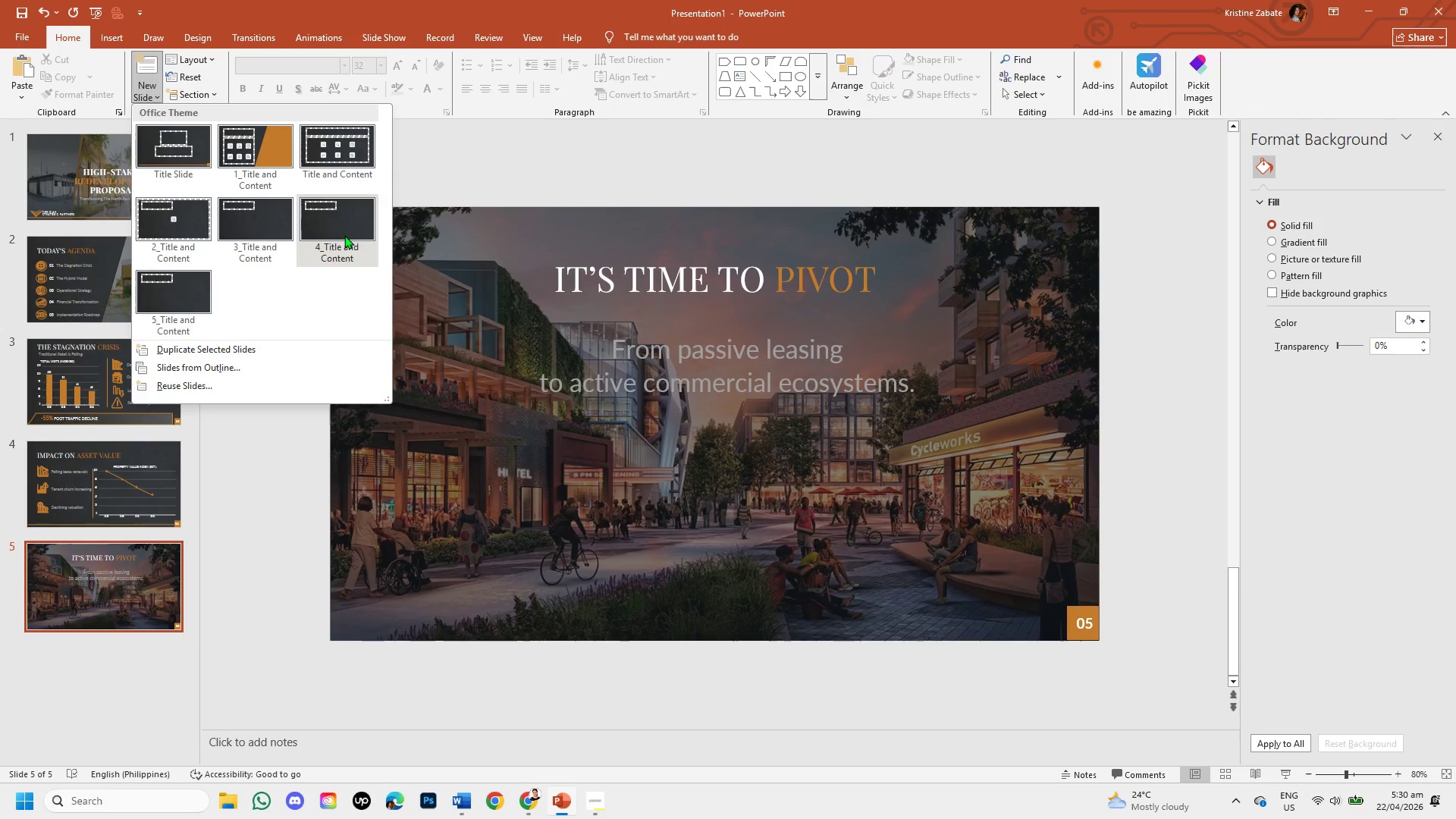 
left_click([189, 308])
 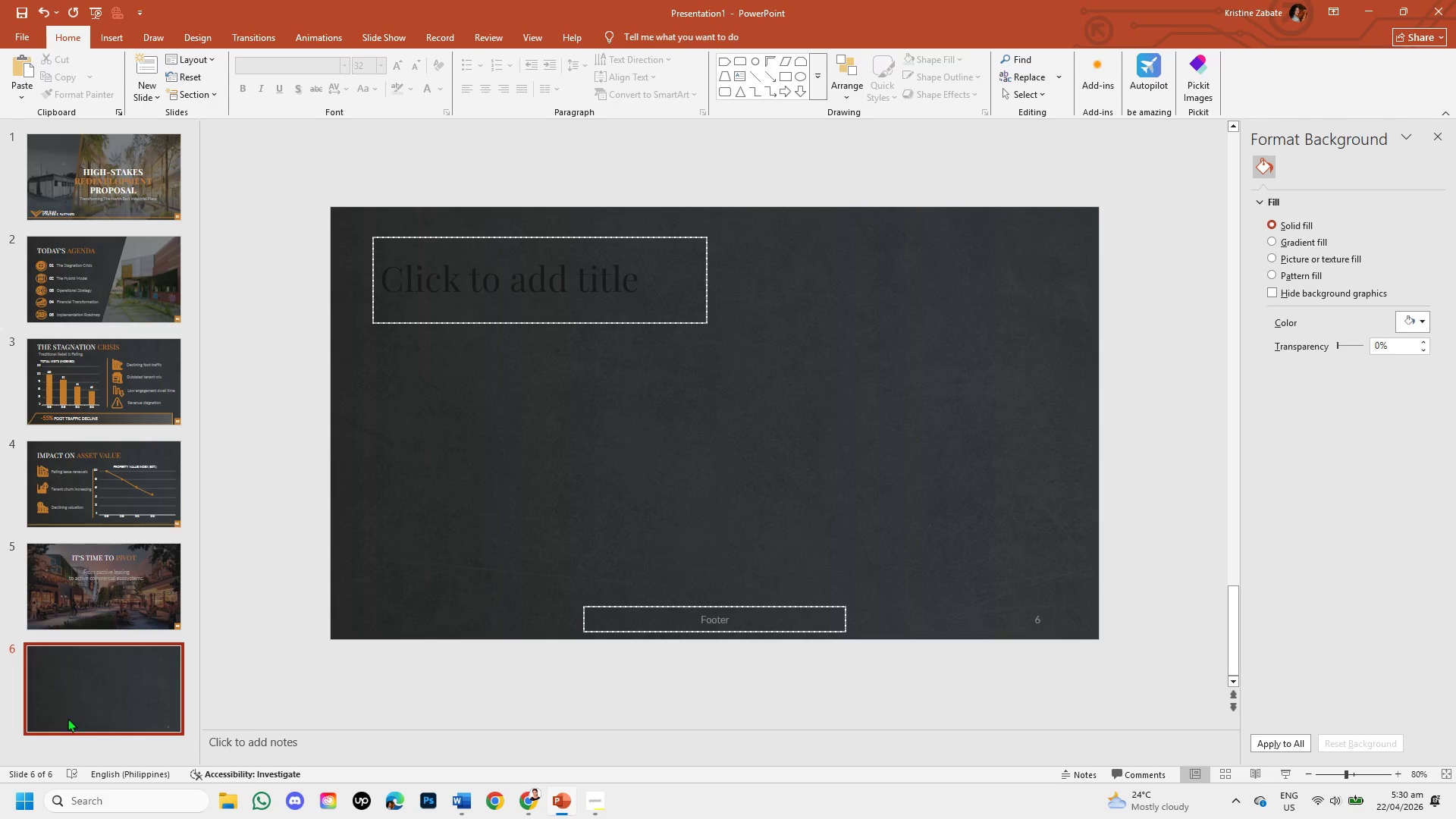 
mouse_move([83, 692])
 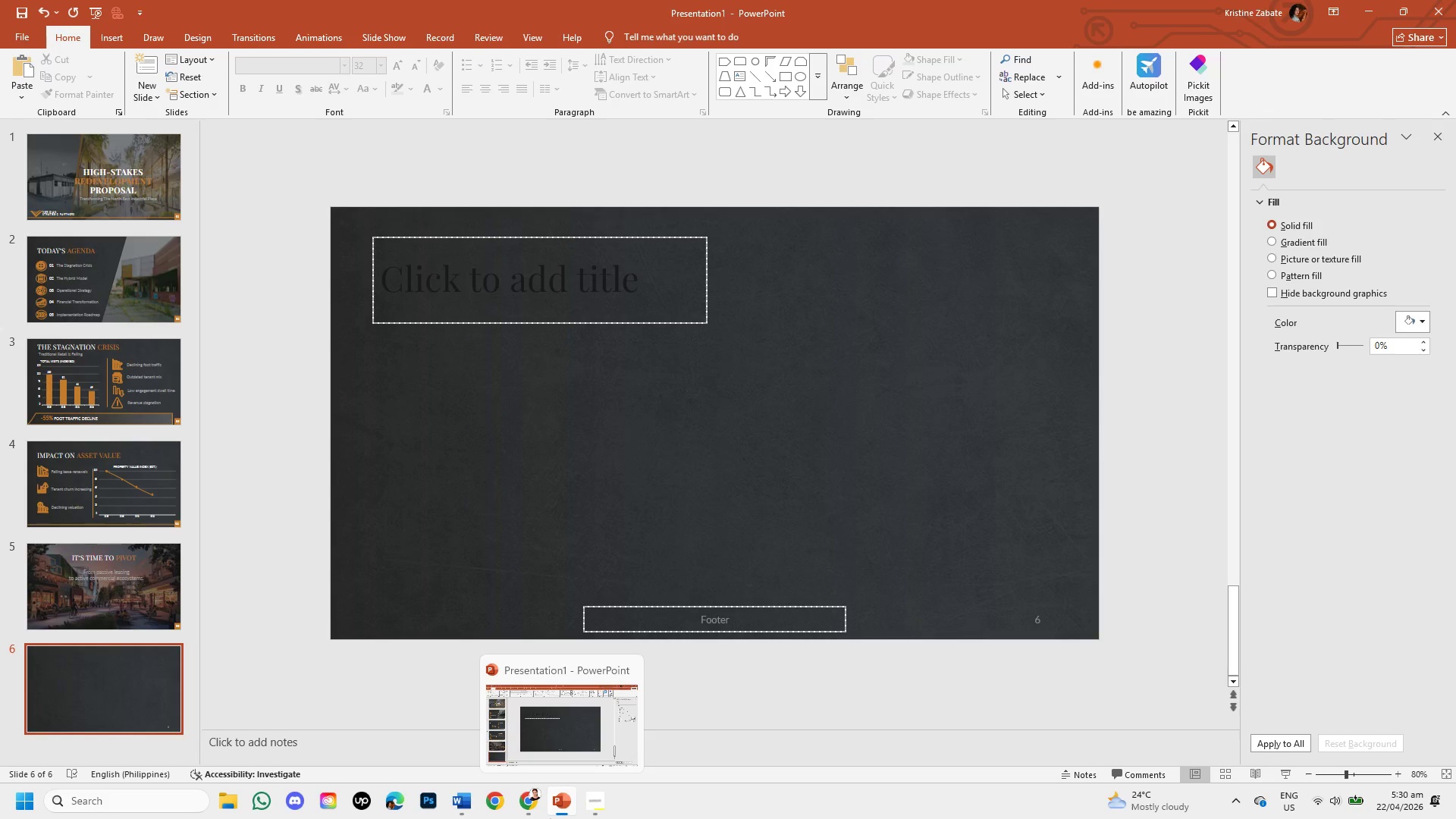 
wait(19.27)
 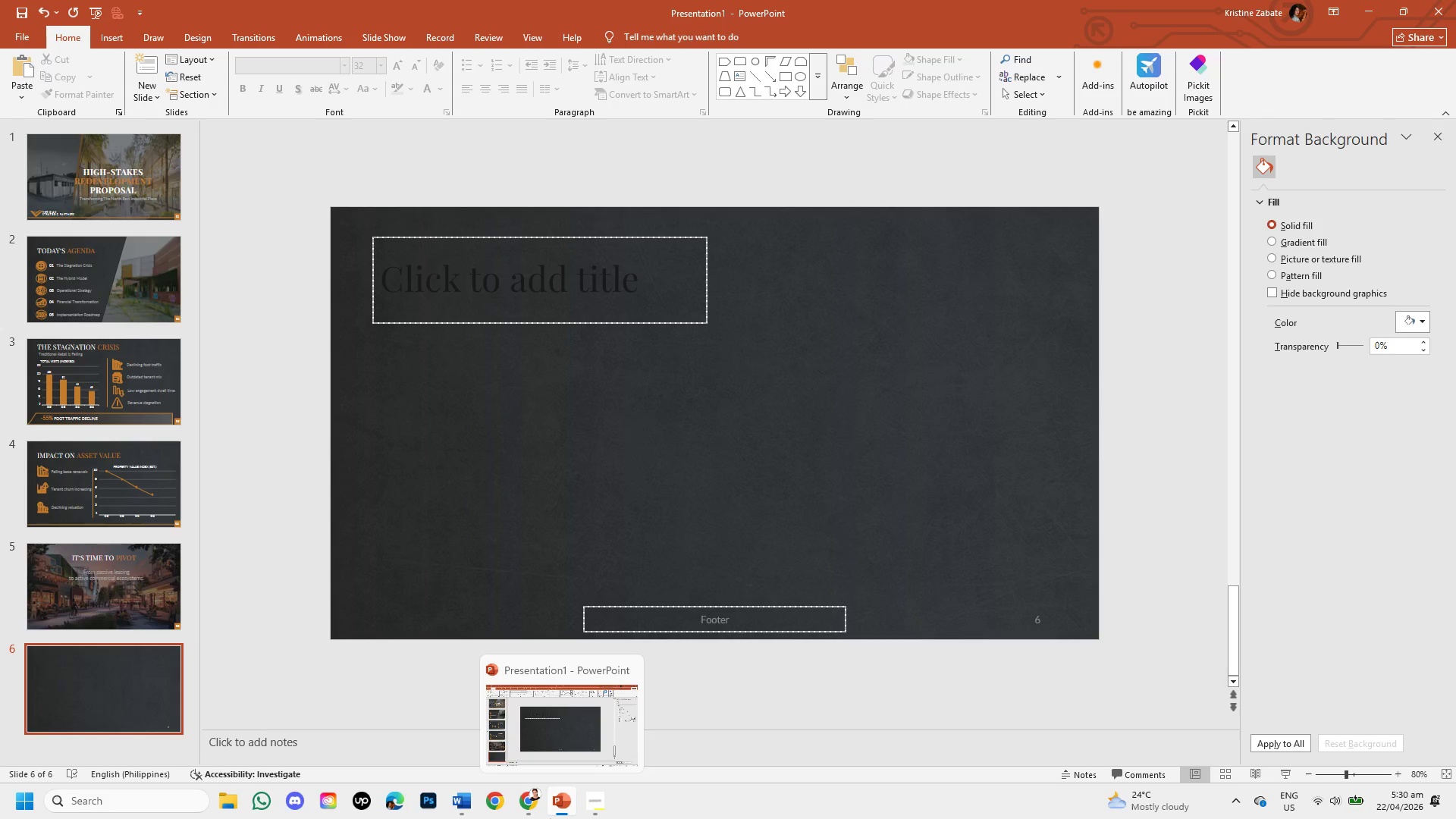 
left_click([524, 811])
 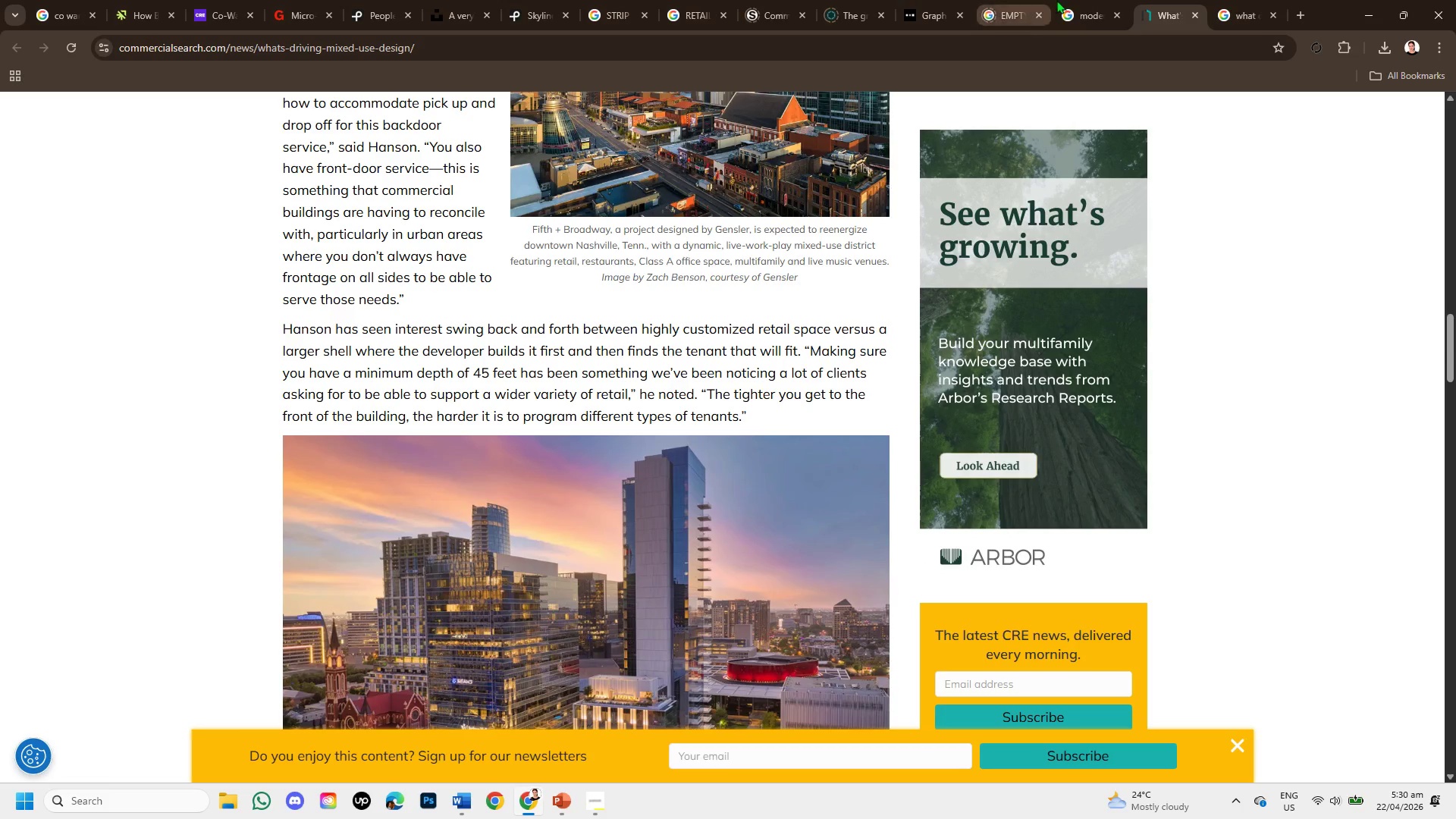 
left_click([1072, 1])
 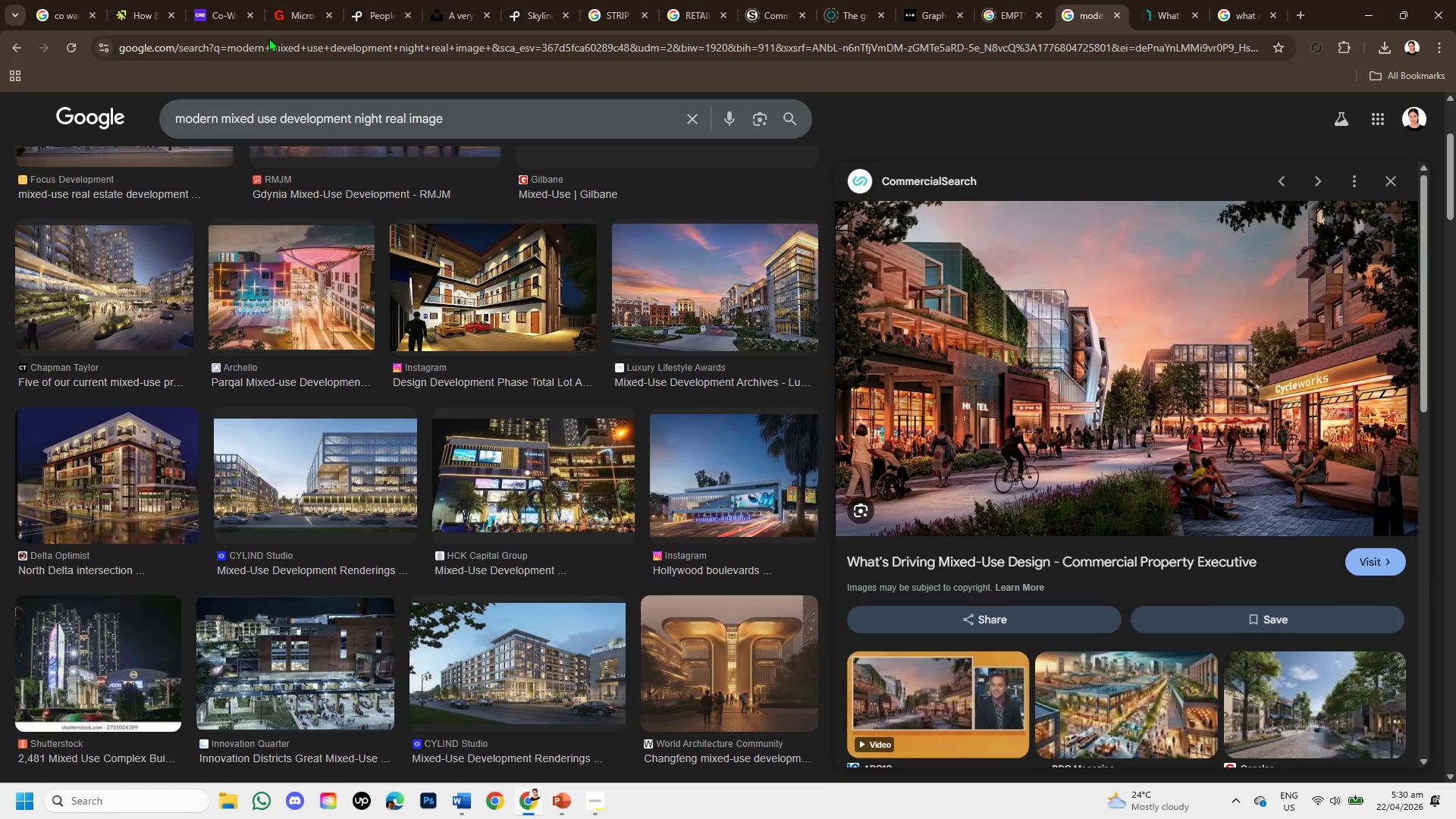 
mouse_move([386, 5])
 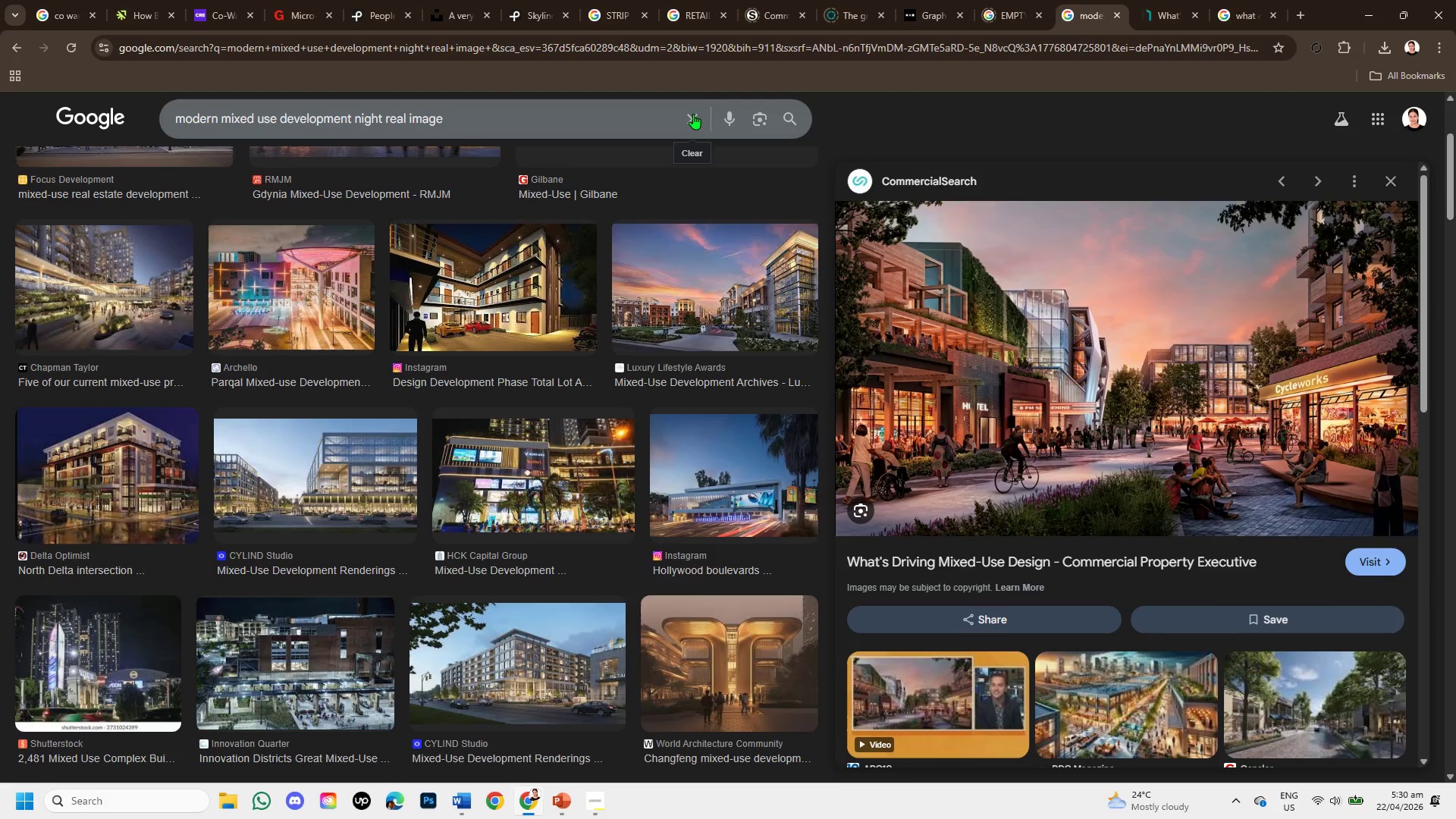 
scroll: coordinate [1122, 408], scroll_direction: down, amount: 3.0
 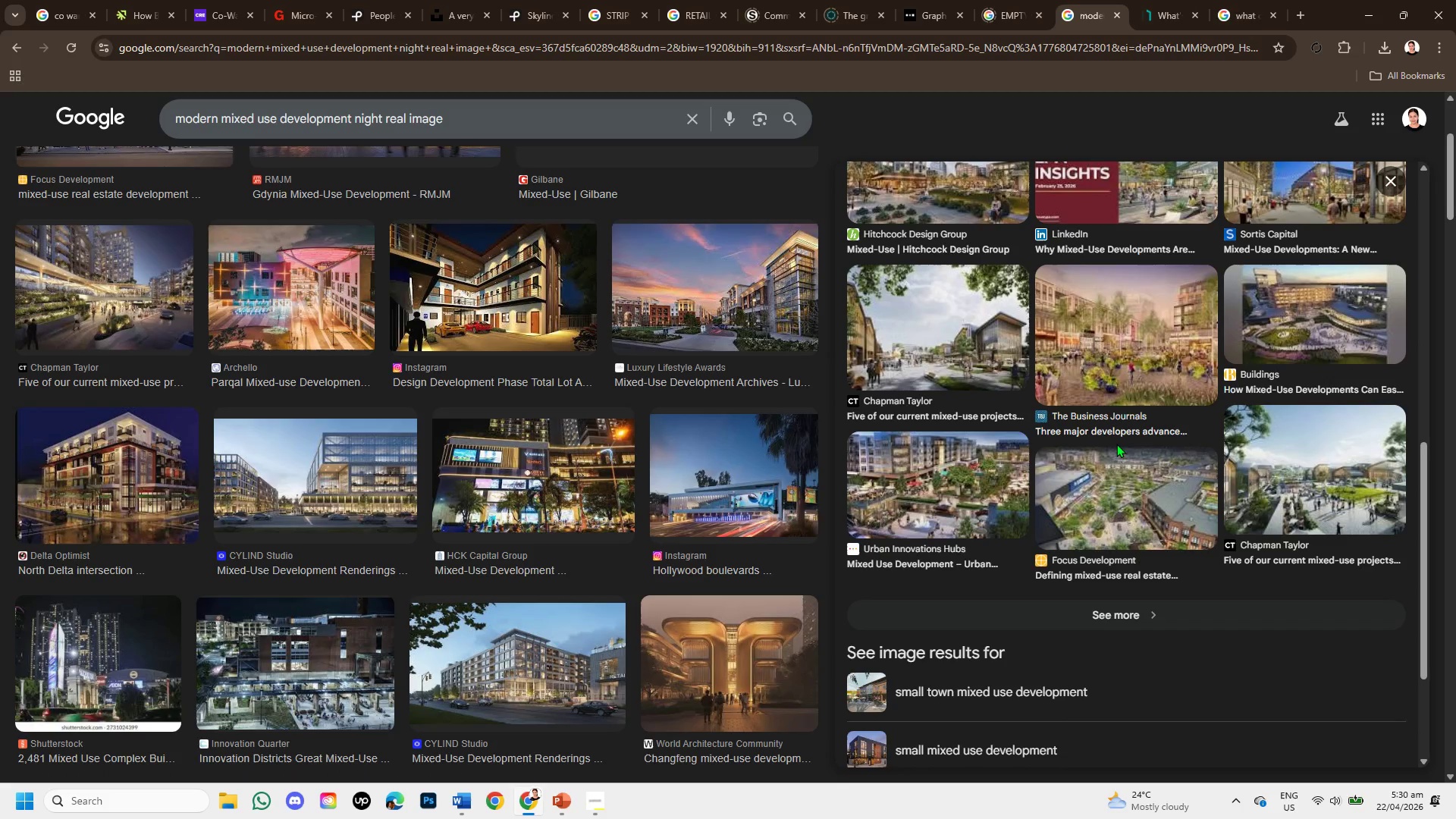 
scroll: coordinate [1116, 444], scroll_direction: up, amount: 5.0
 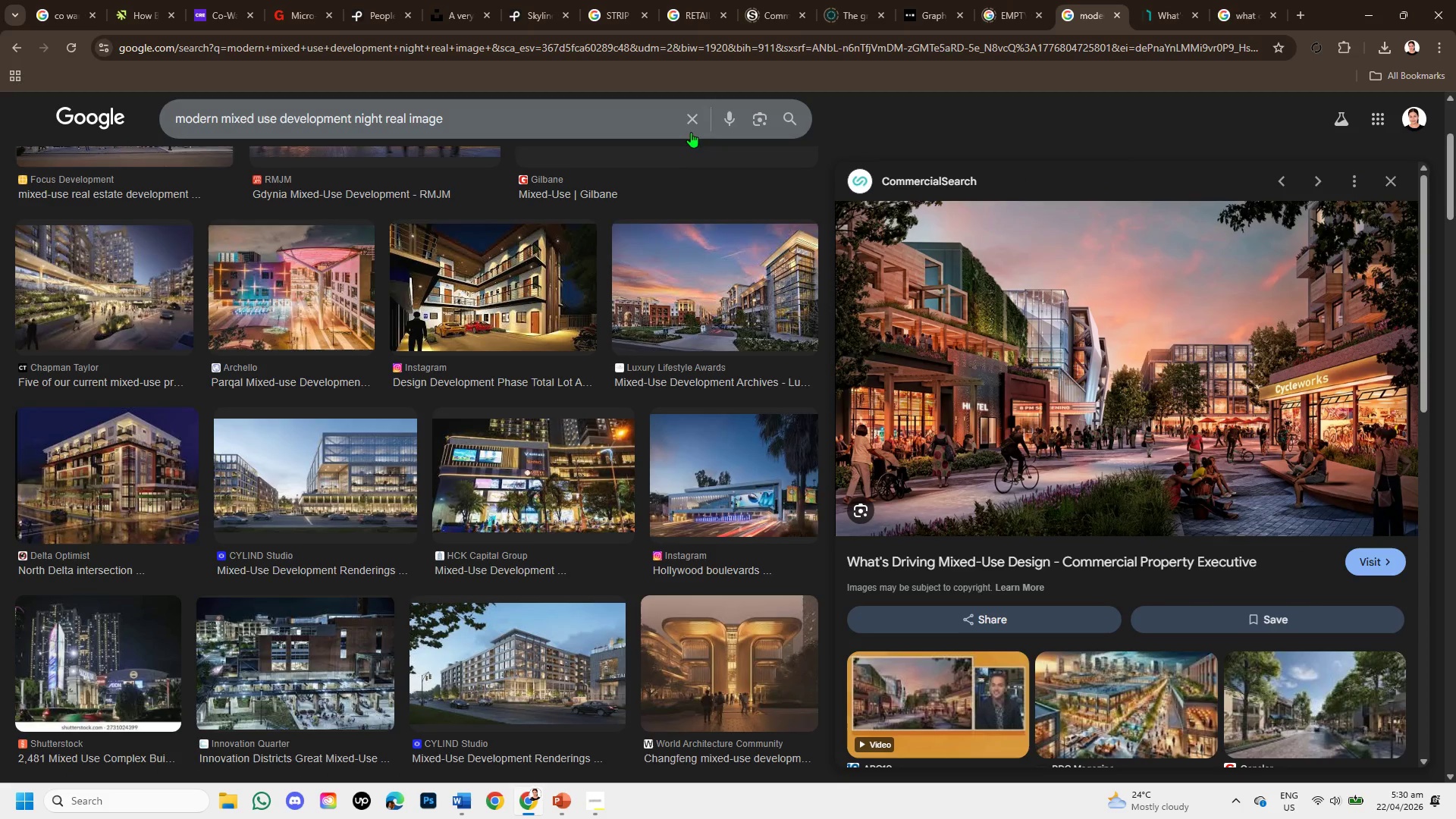 
left_click([687, 122])
 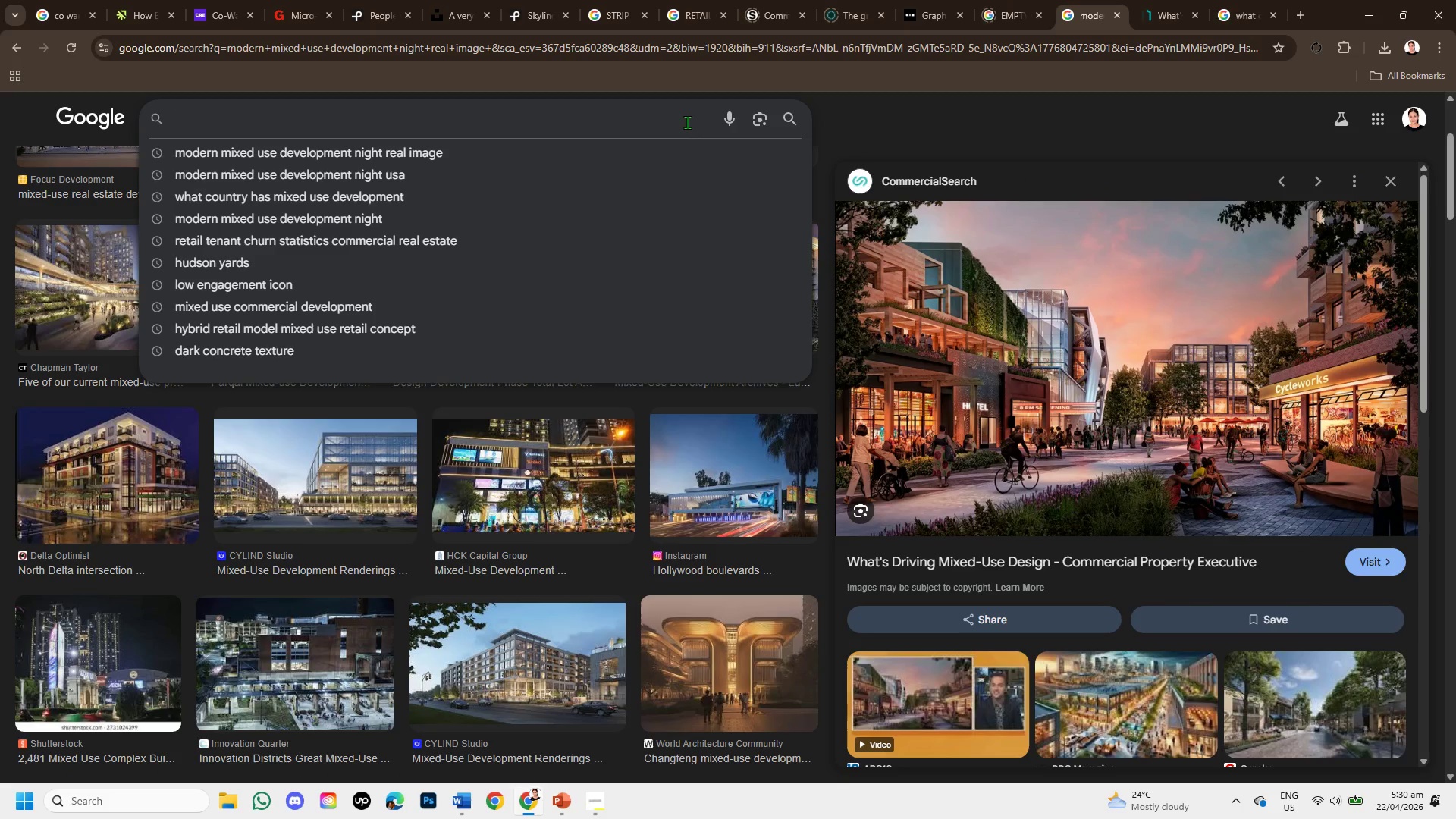 
type(urban lifestyle plaza people dining evening )
 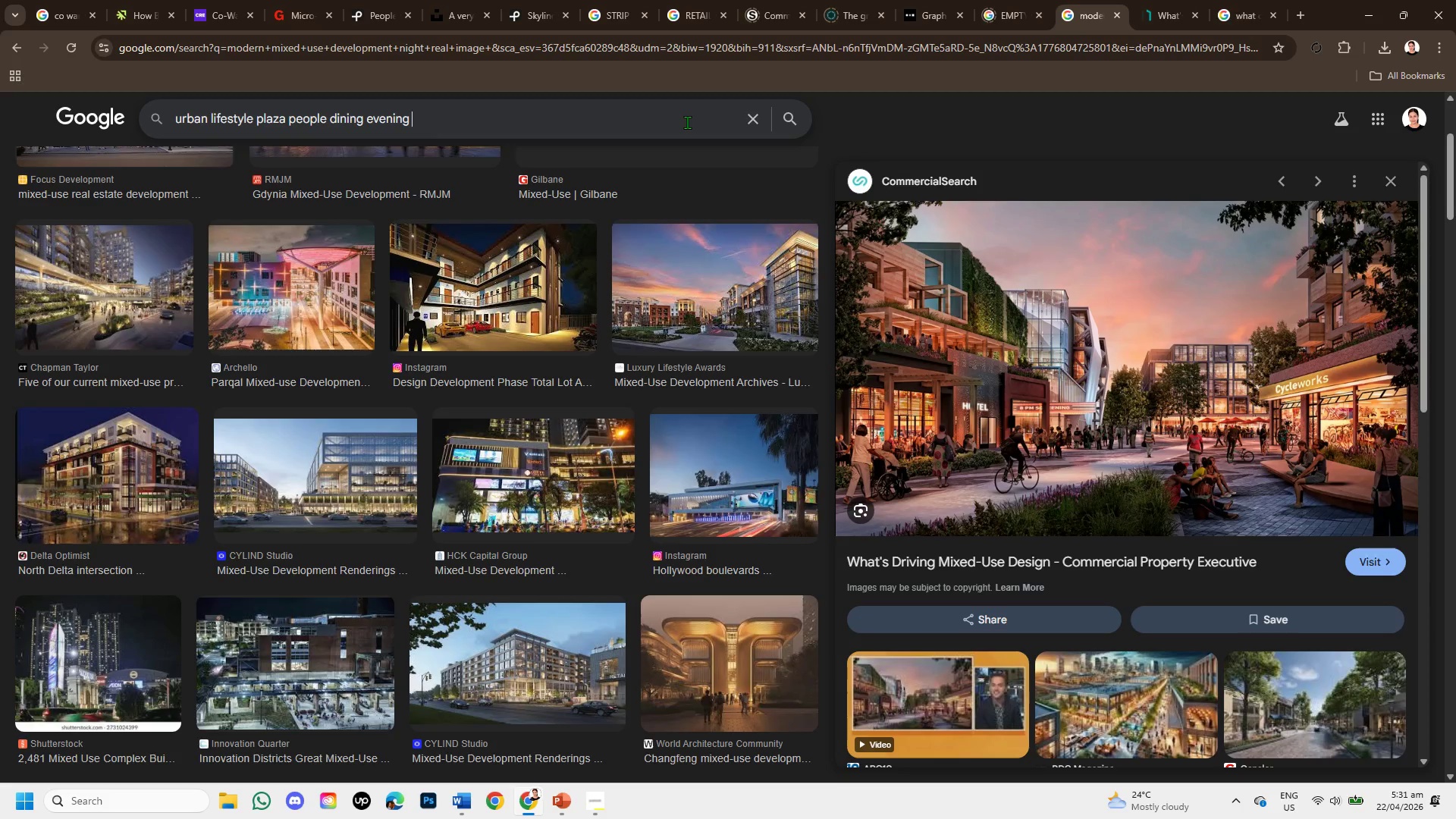 
key(Enter)
 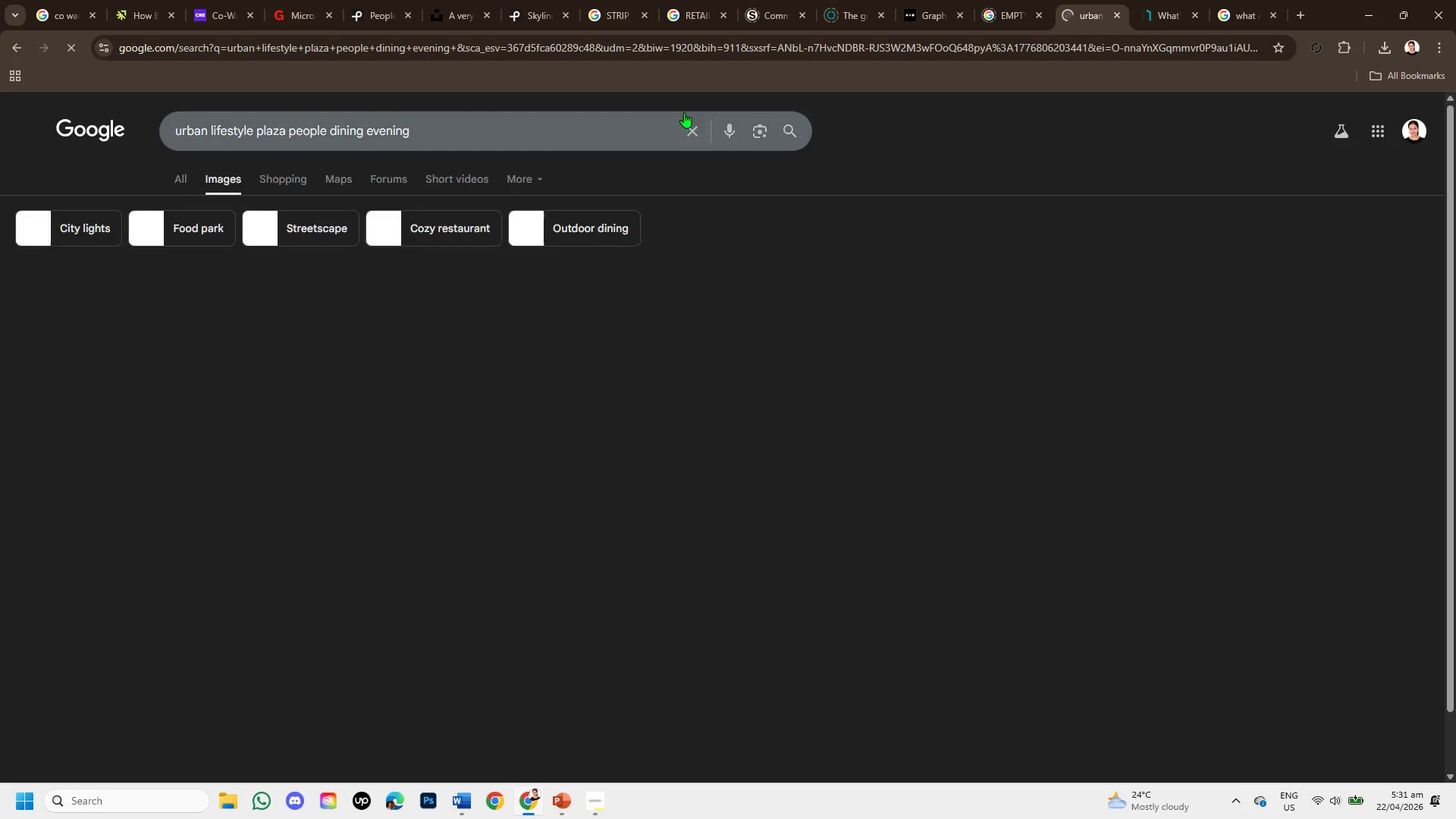 
mouse_move([692, 129])
 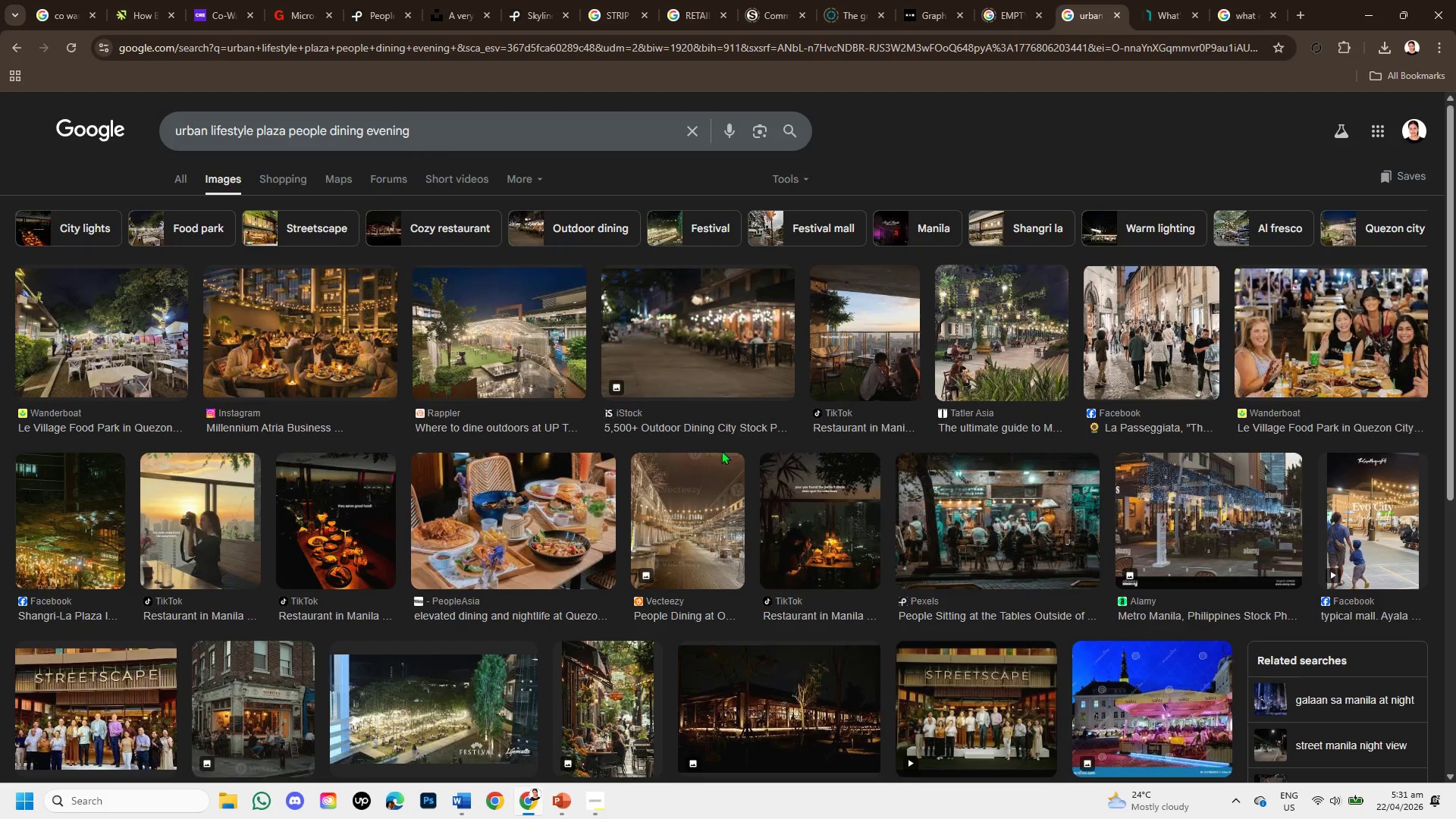 
left_click([296, 337])
 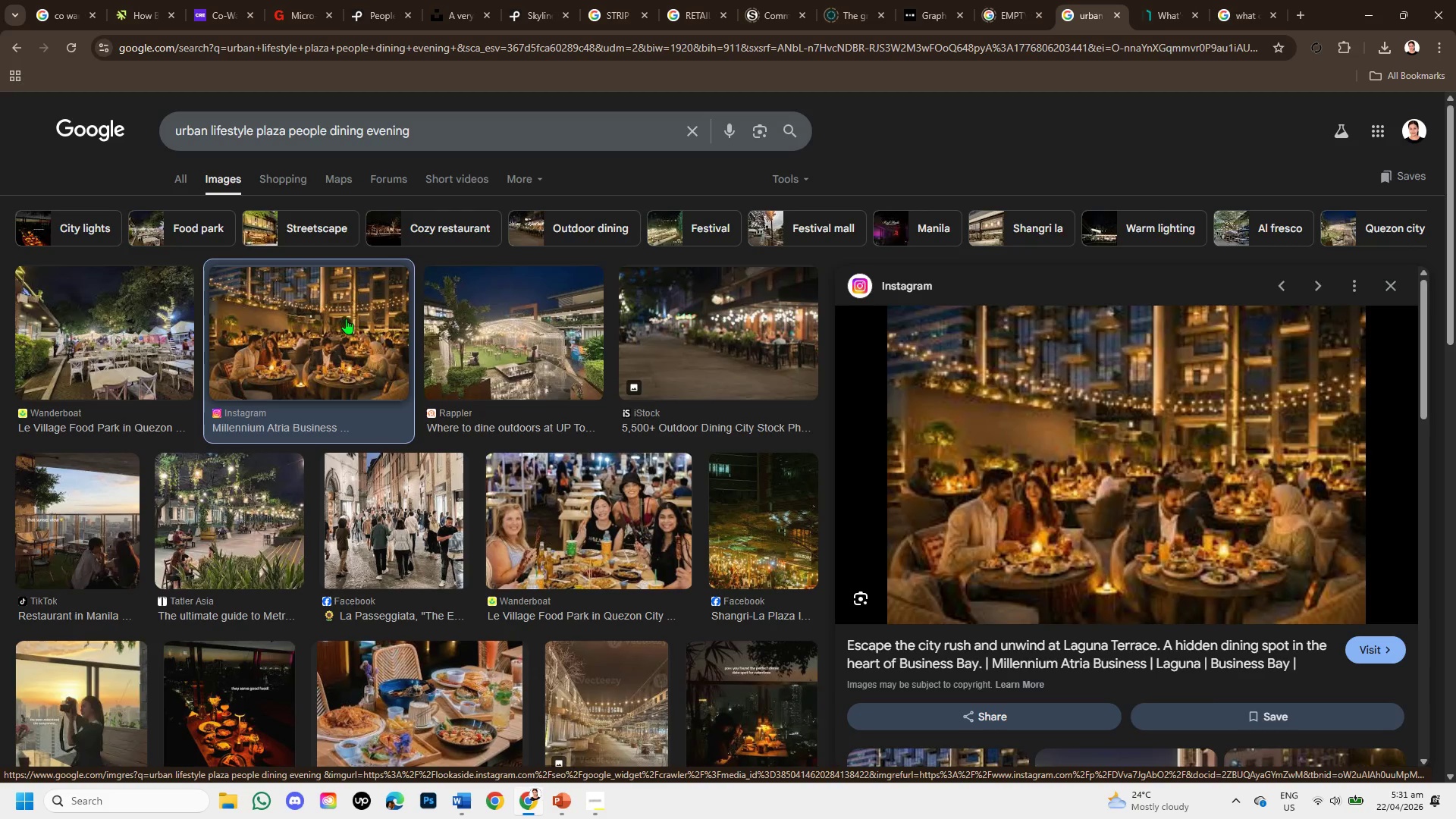 
wait(10.27)
 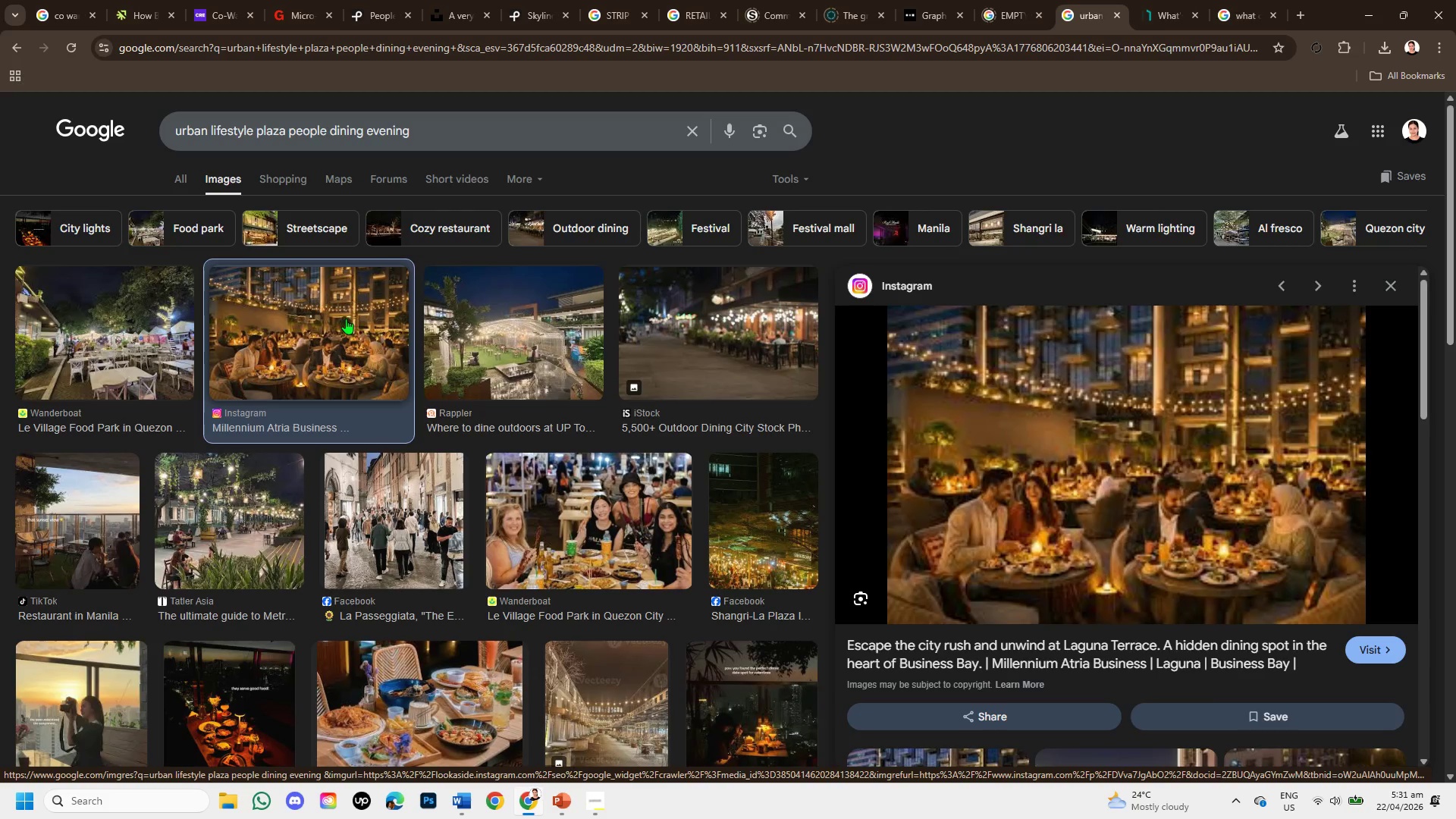 
left_click([181, 550])
 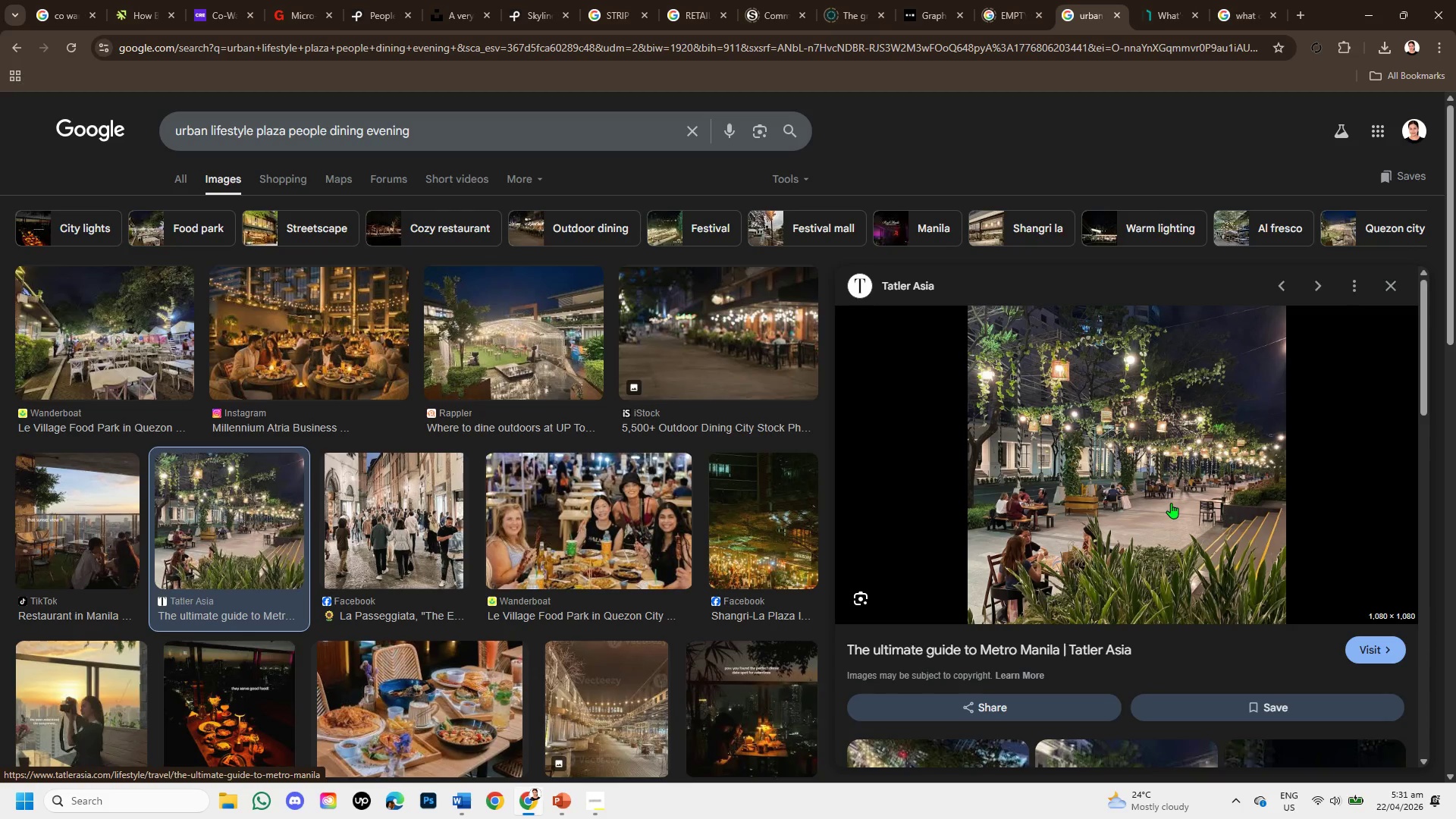 
wait(5.08)
 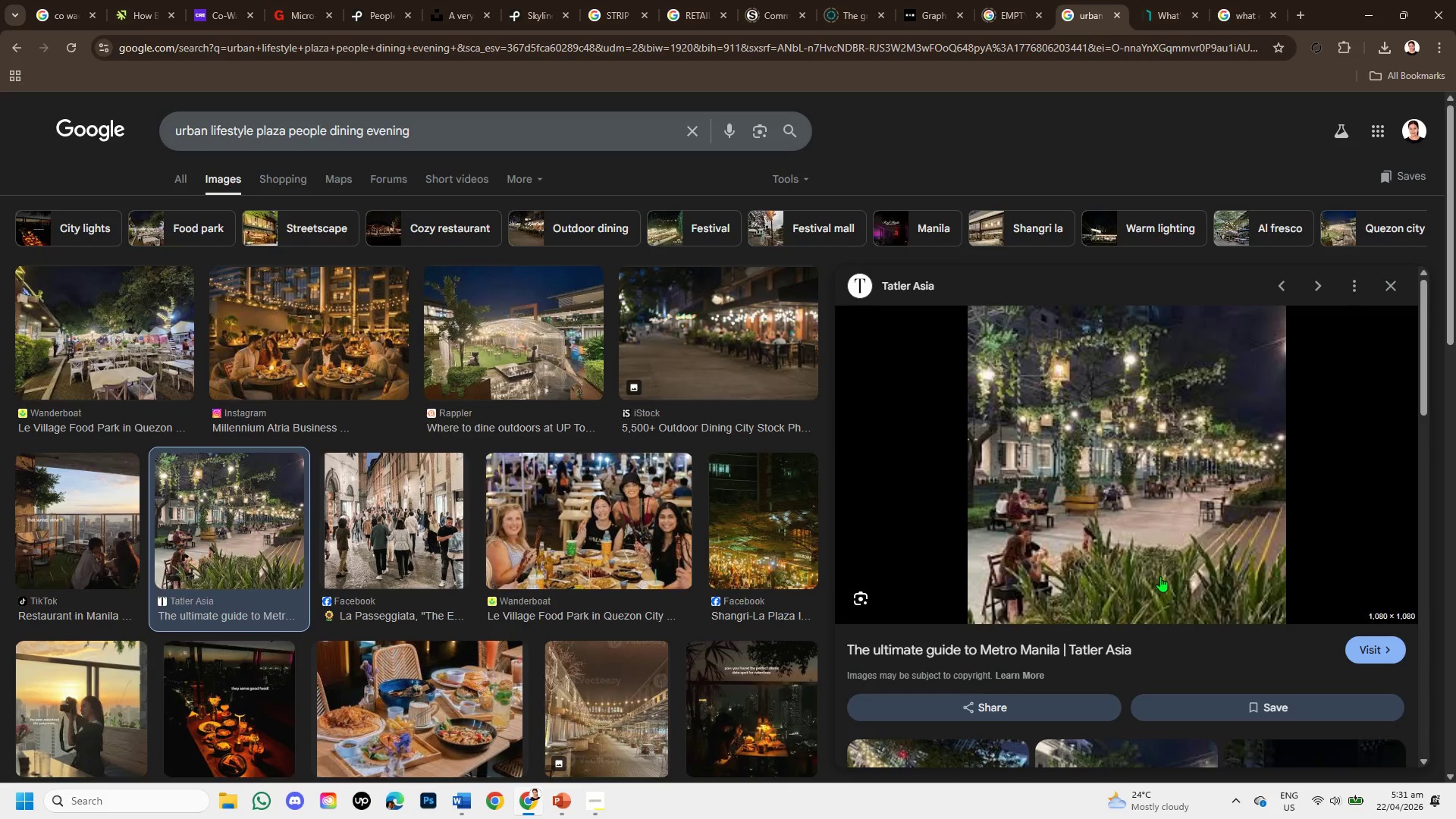 
scroll: coordinate [822, 588], scroll_direction: down, amount: 7.0
 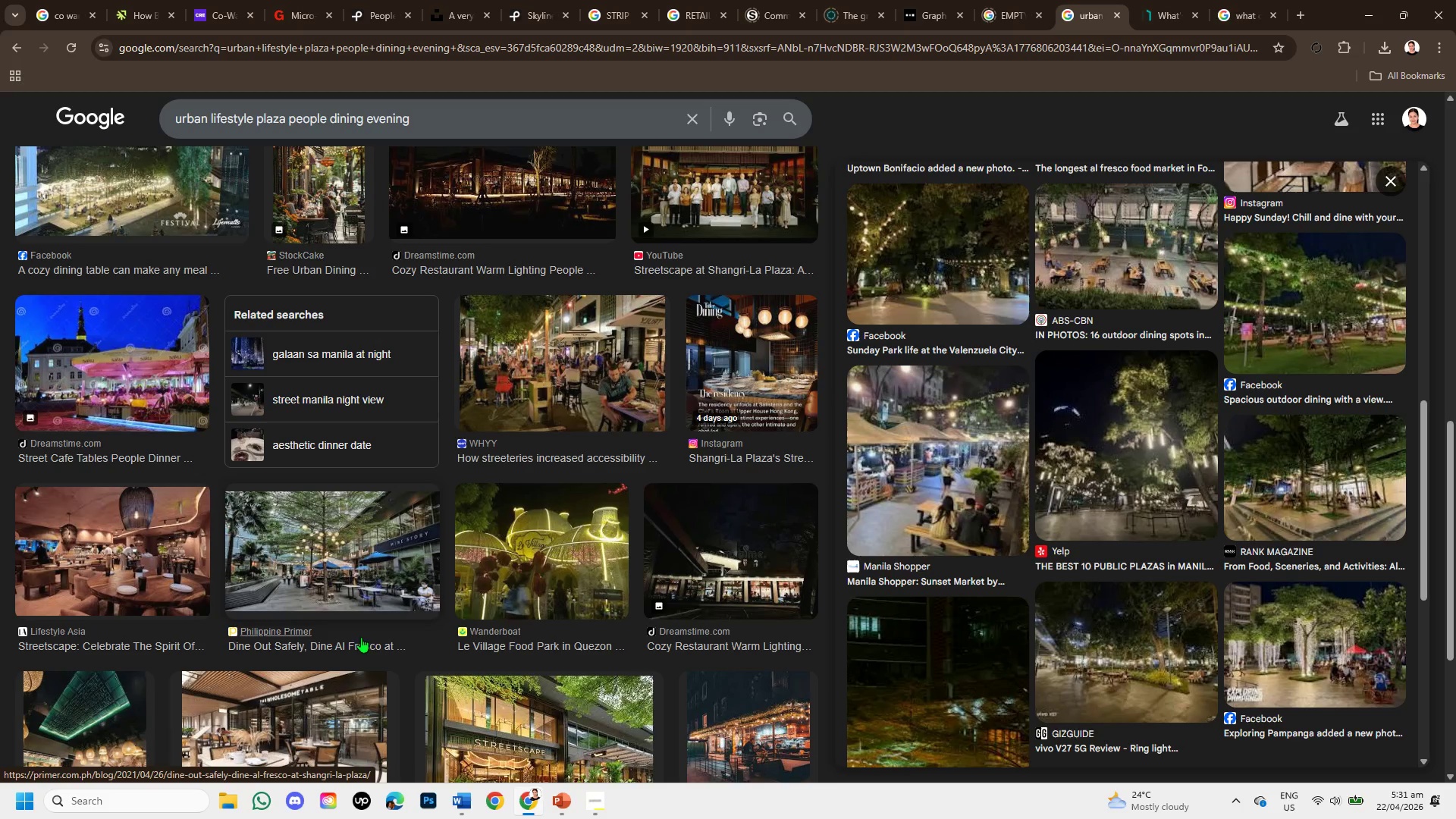 
left_click([324, 557])
 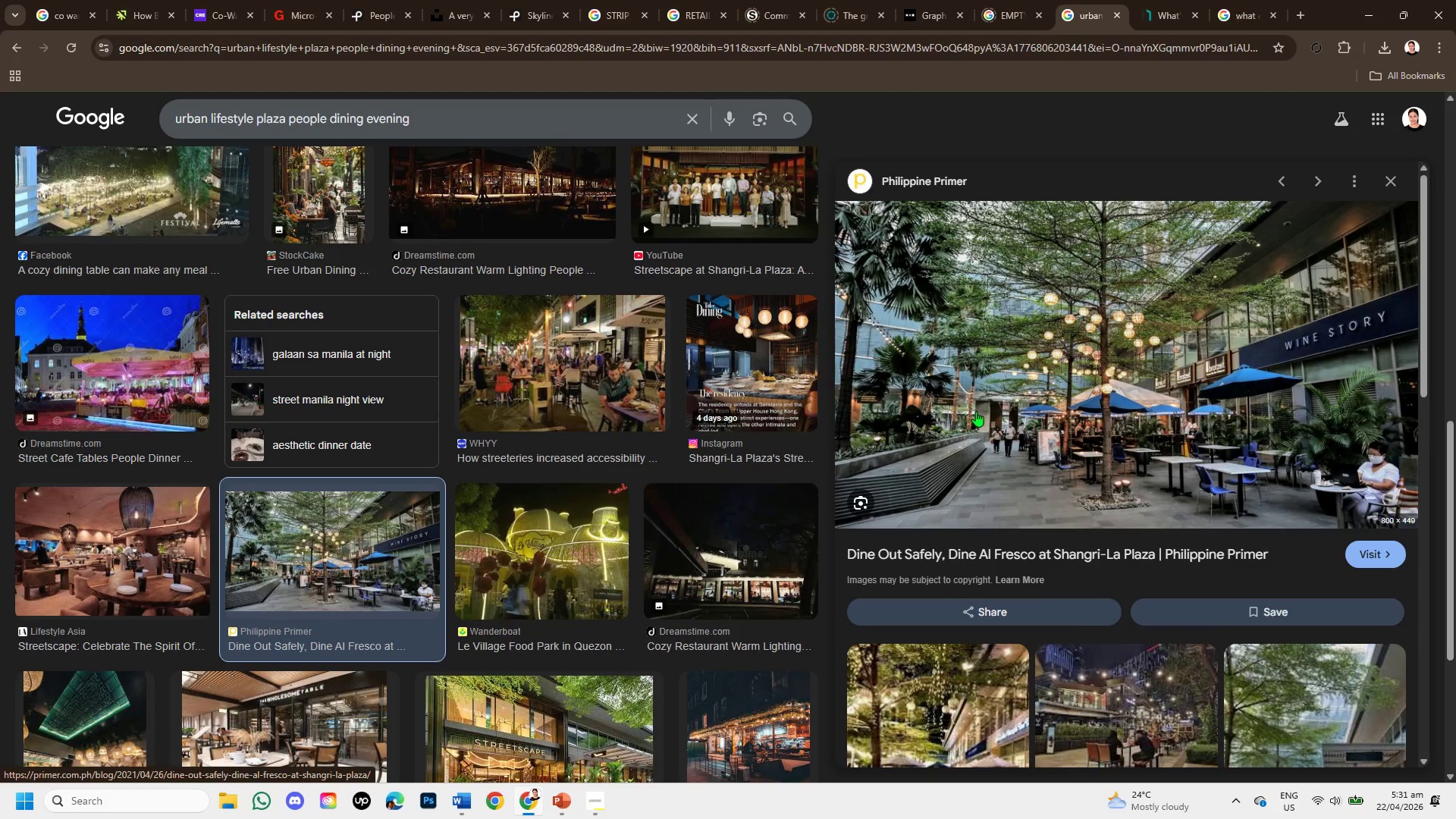 
wait(8.94)
 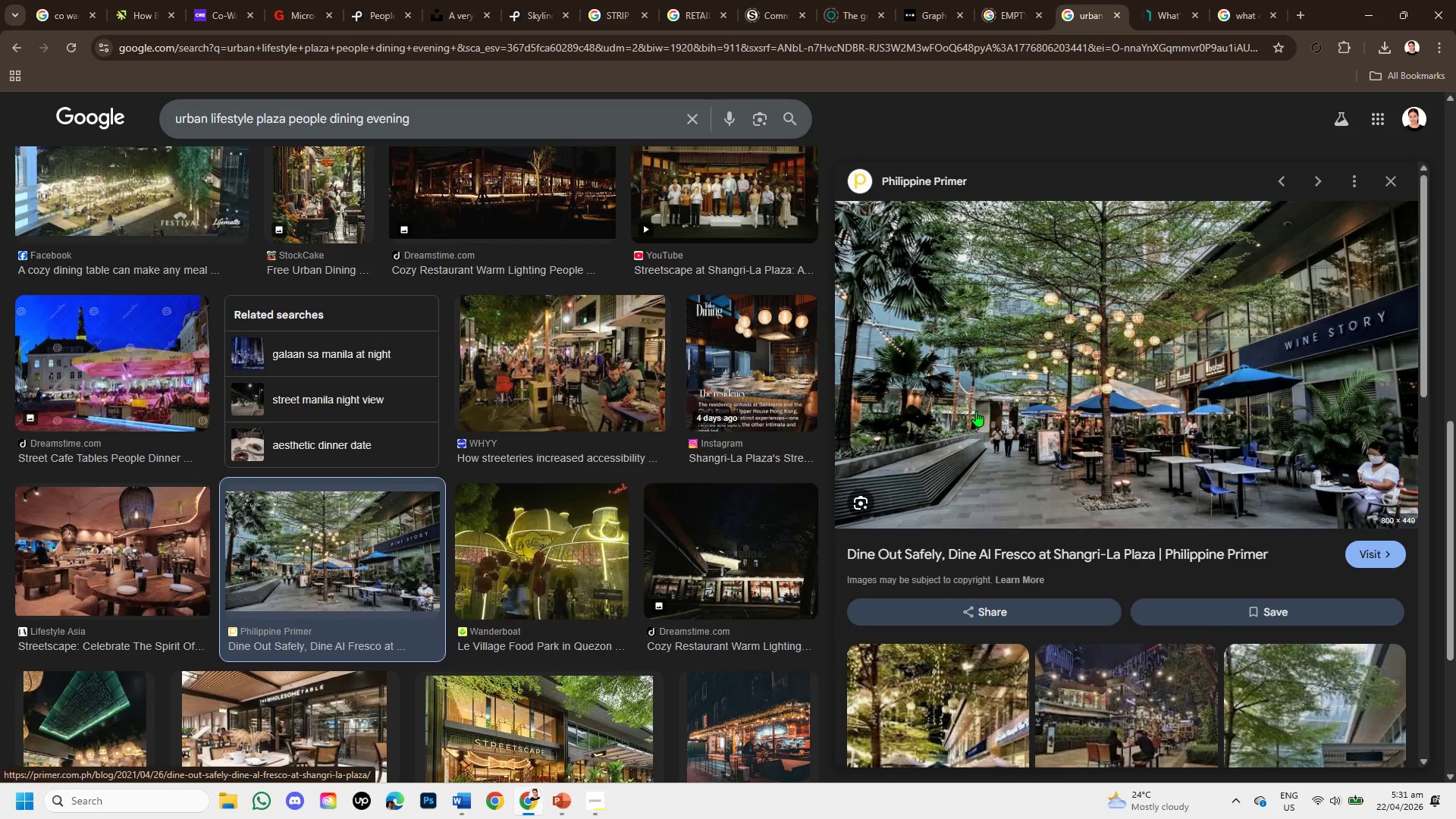 
scroll: coordinate [1241, 435], scroll_direction: down, amount: 4.0
 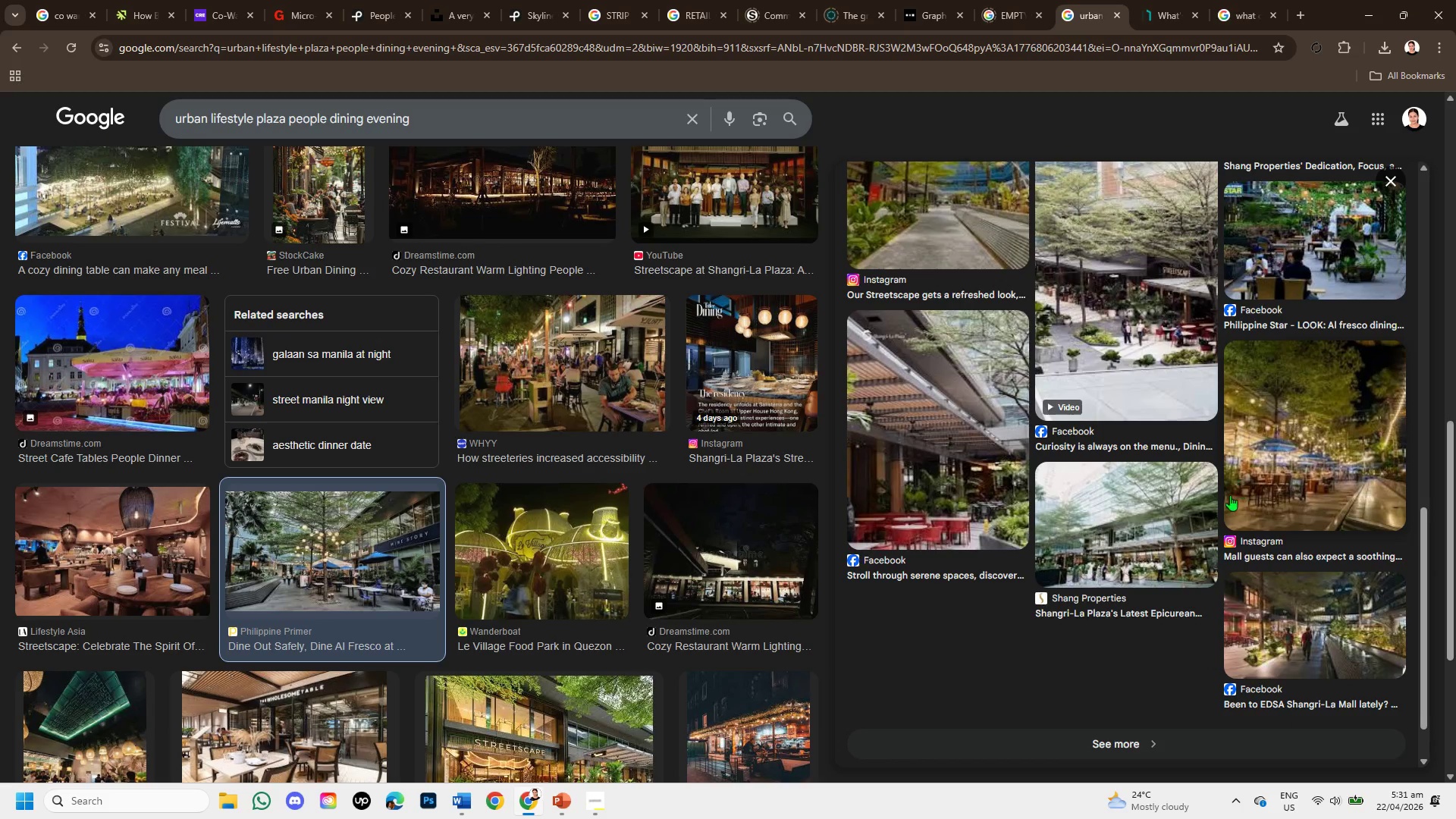 
left_click([1122, 525])
 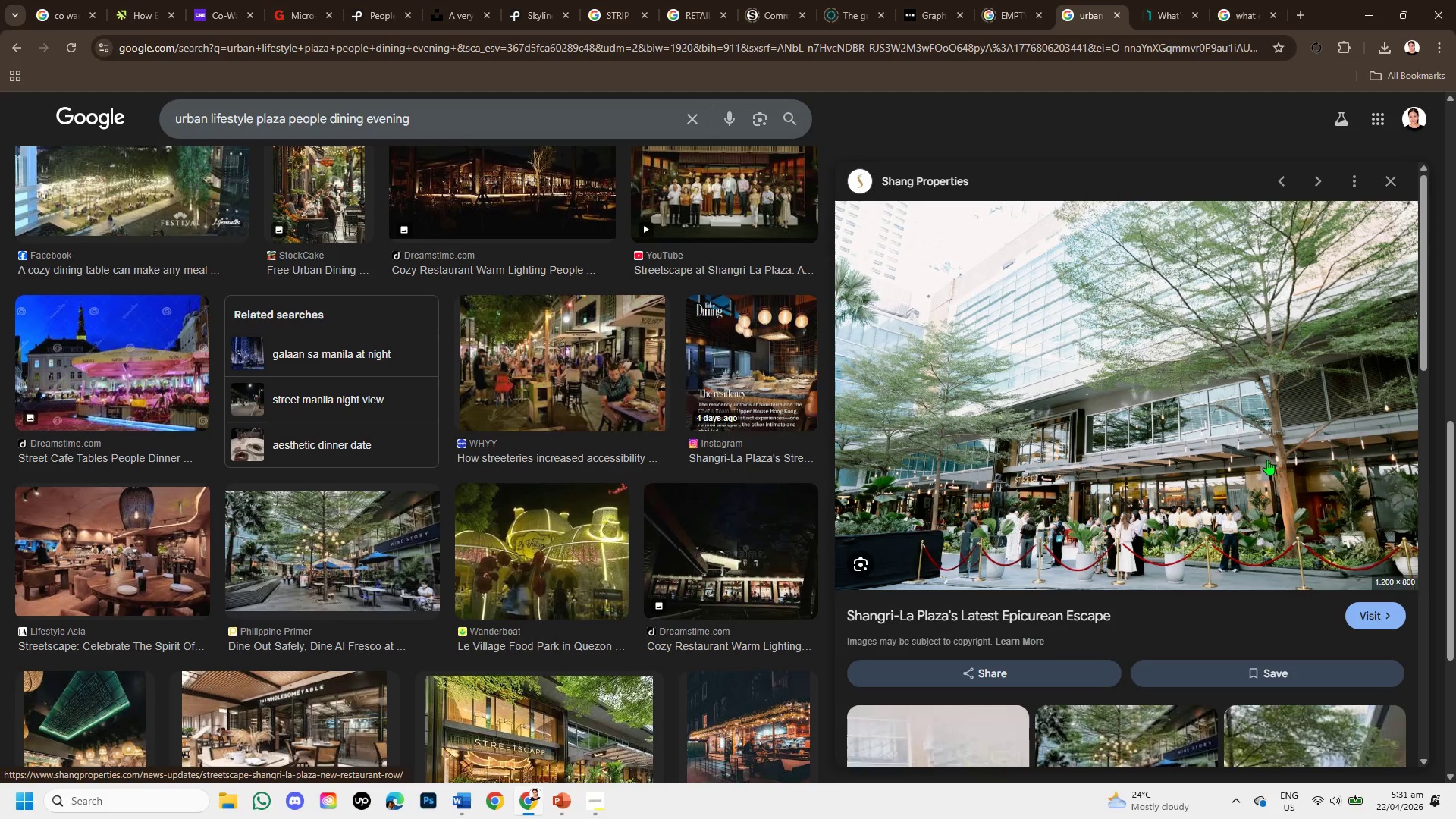 
wait(6.09)
 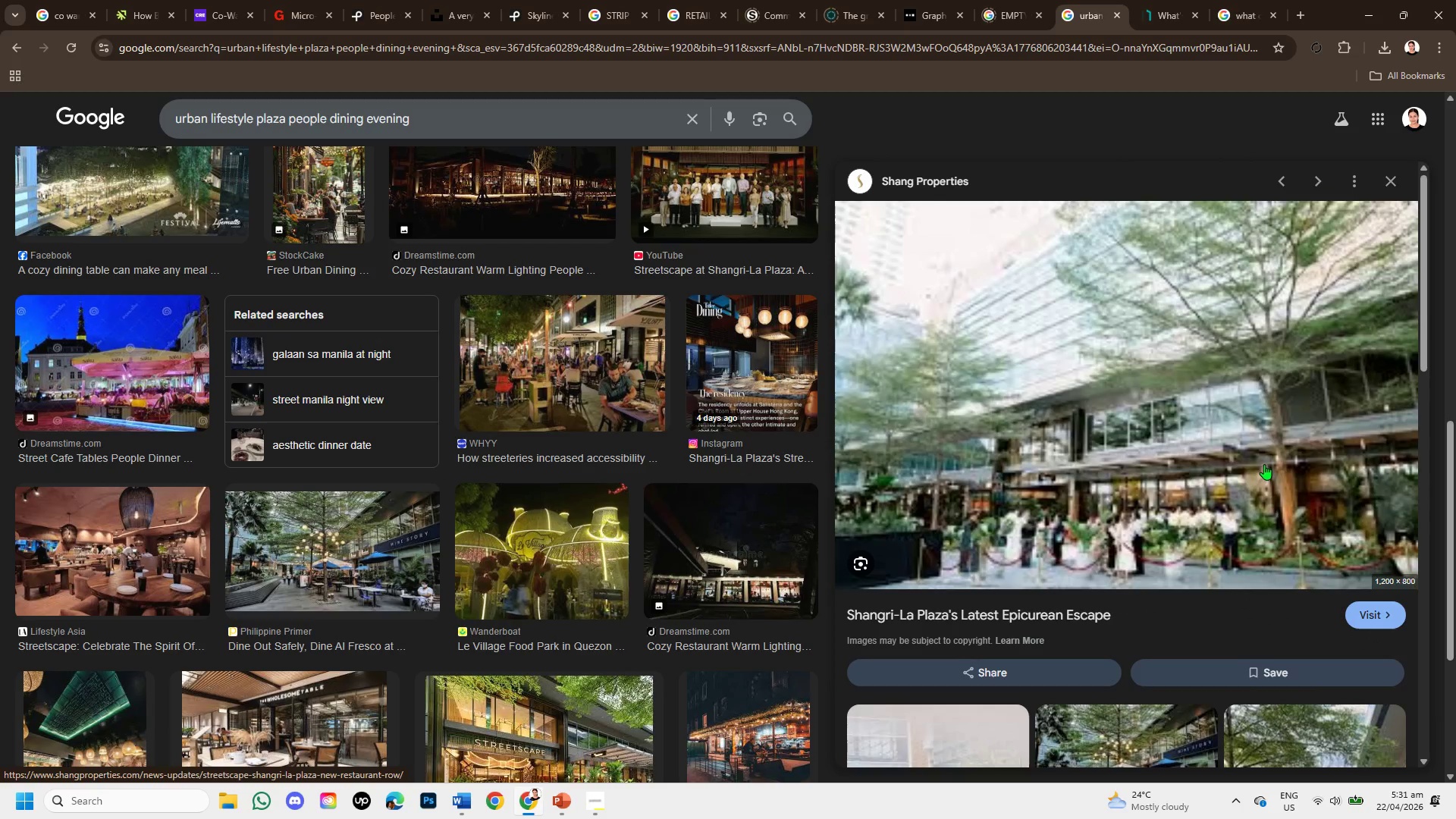 
scroll: coordinate [1267, 460], scroll_direction: down, amount: 3.0
 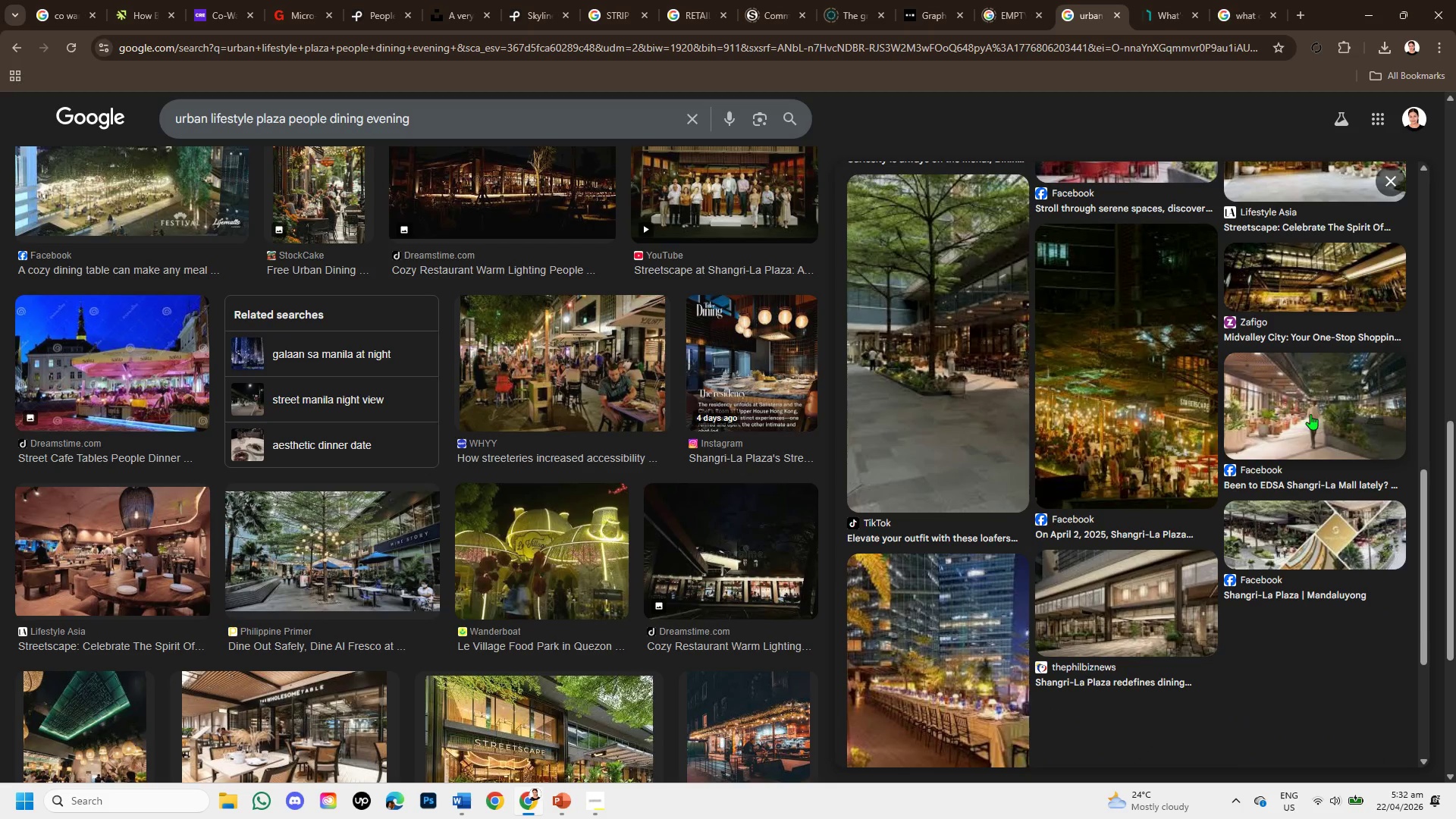 
left_click([1333, 295])
 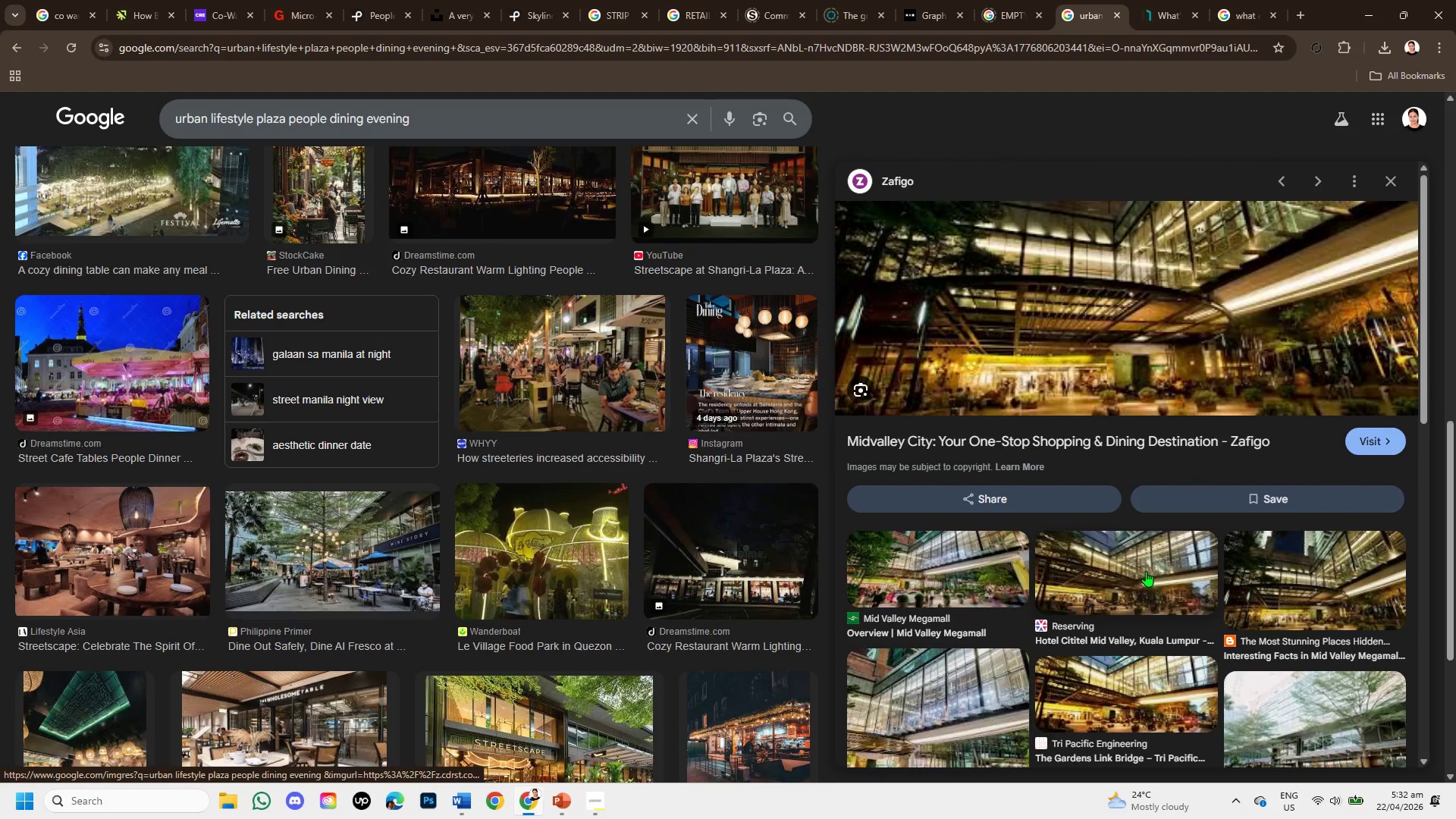 
scroll: coordinate [1193, 550], scroll_direction: up, amount: 3.0
 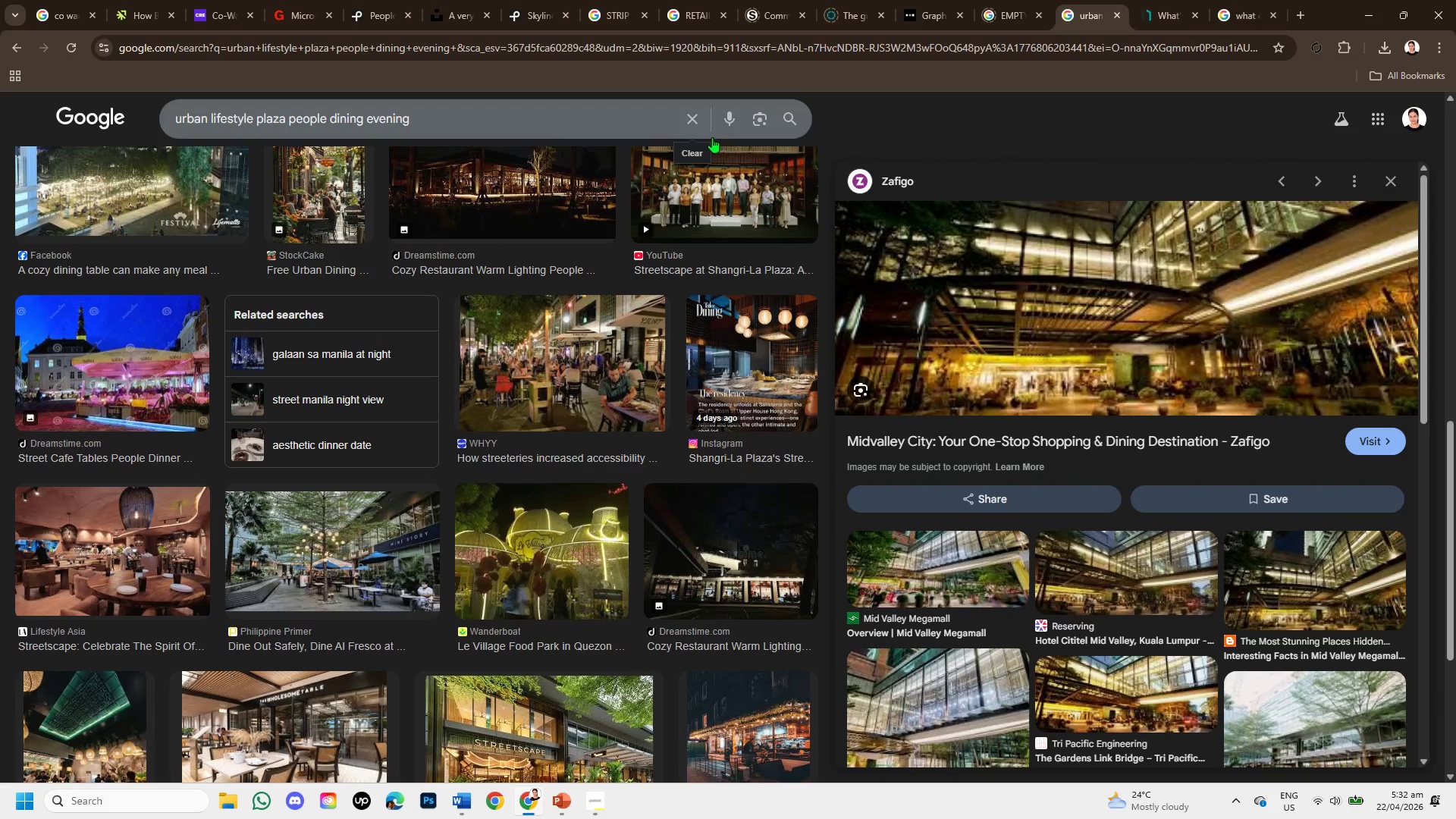 
scroll: coordinate [1077, 466], scroll_direction: down, amount: 3.0
 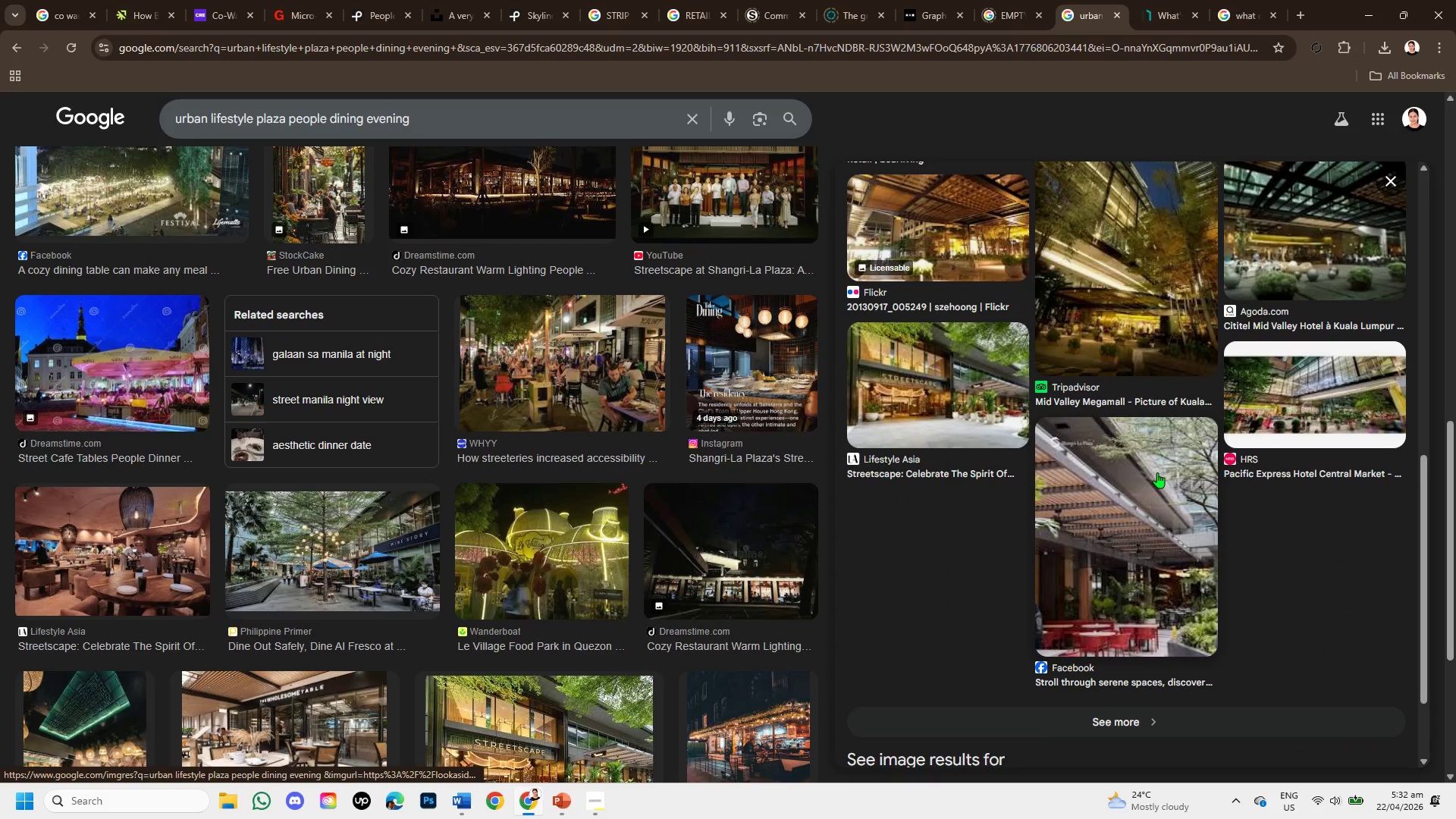 
scroll: coordinate [655, 431], scroll_direction: up, amount: 13.0
 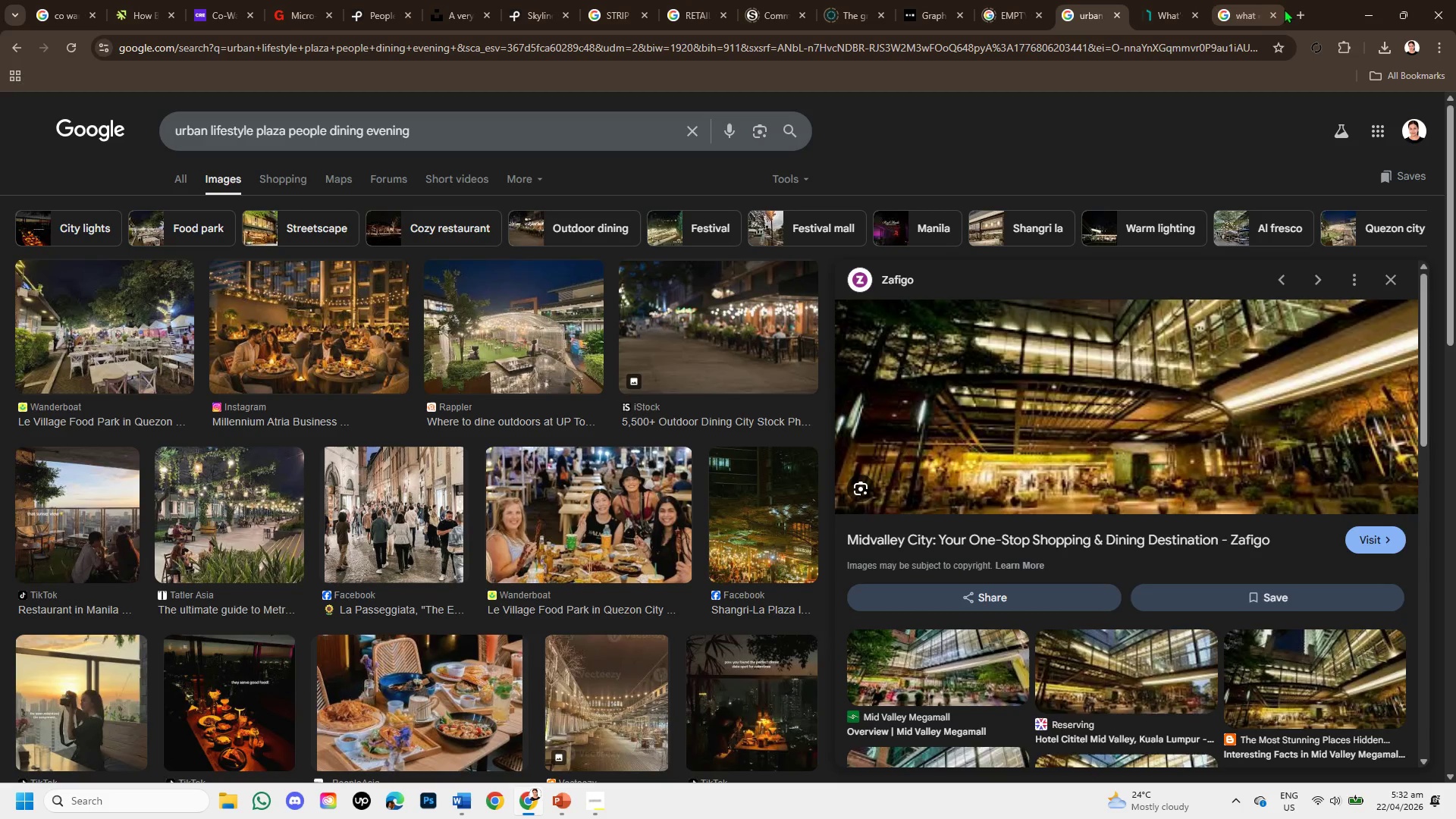 
left_click([1294, 15])
 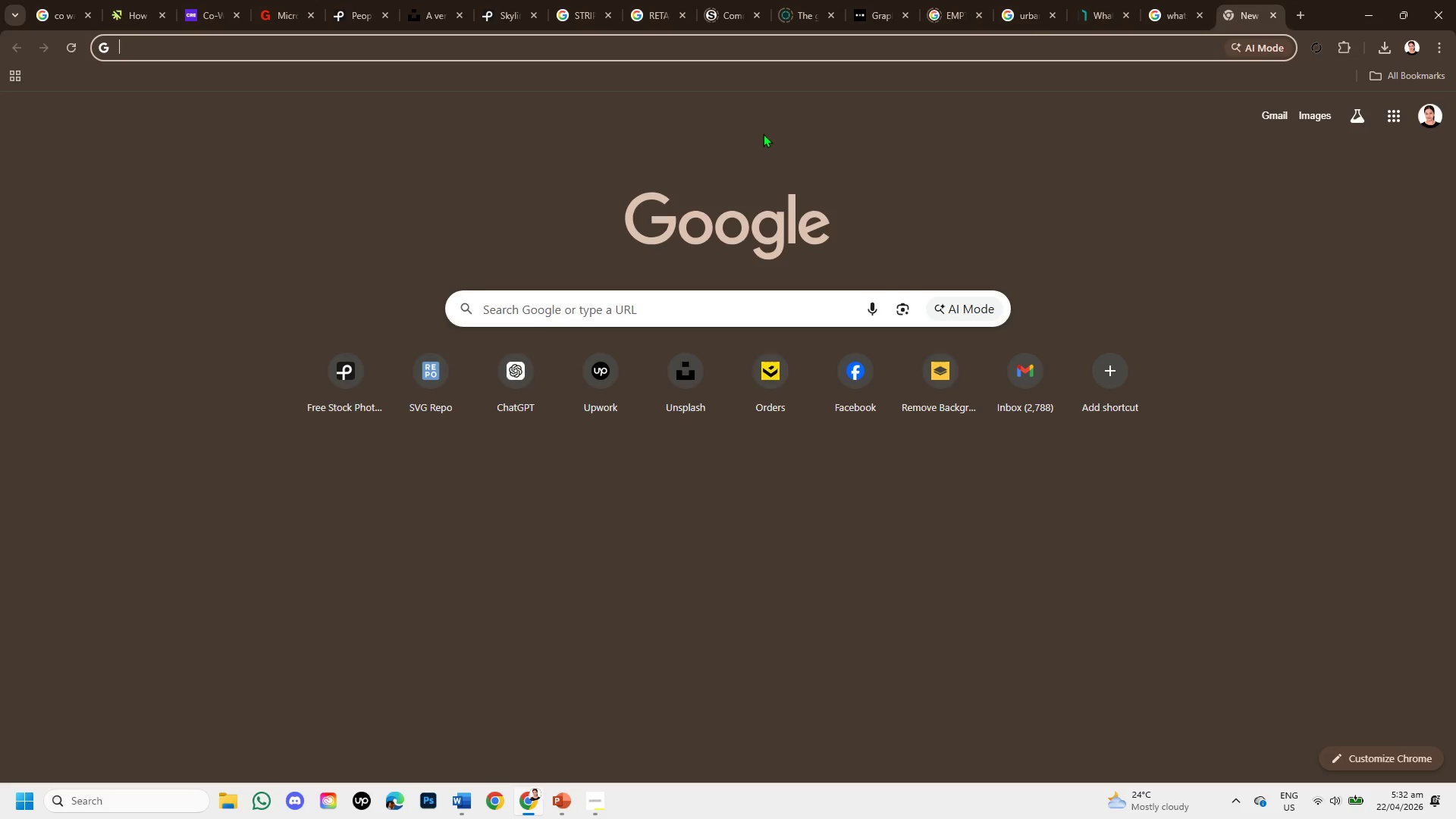 
type(is shangrila plaza is a mixed use development )
key(Backspace)
type(? )
 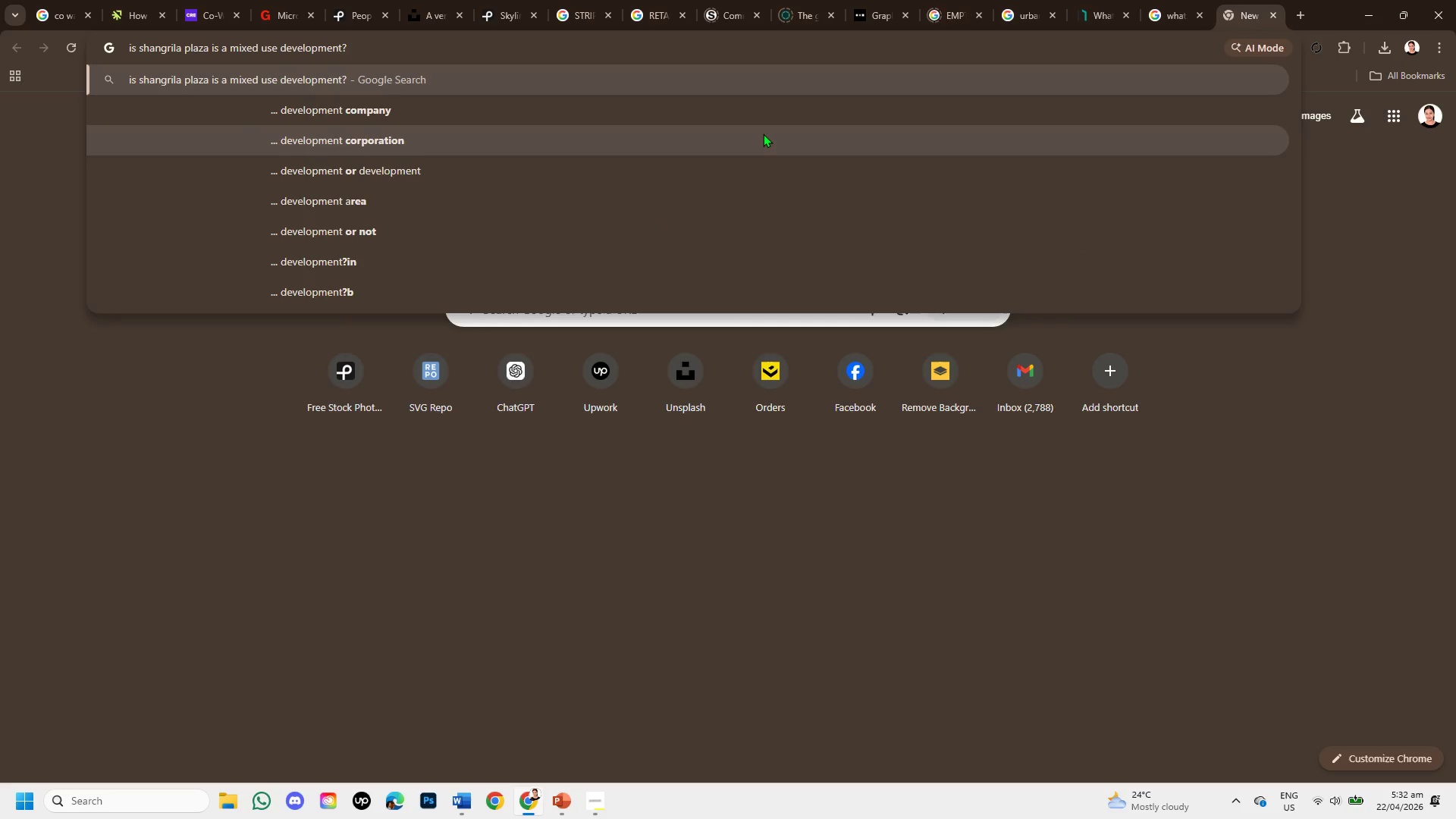 
key(Enter)
 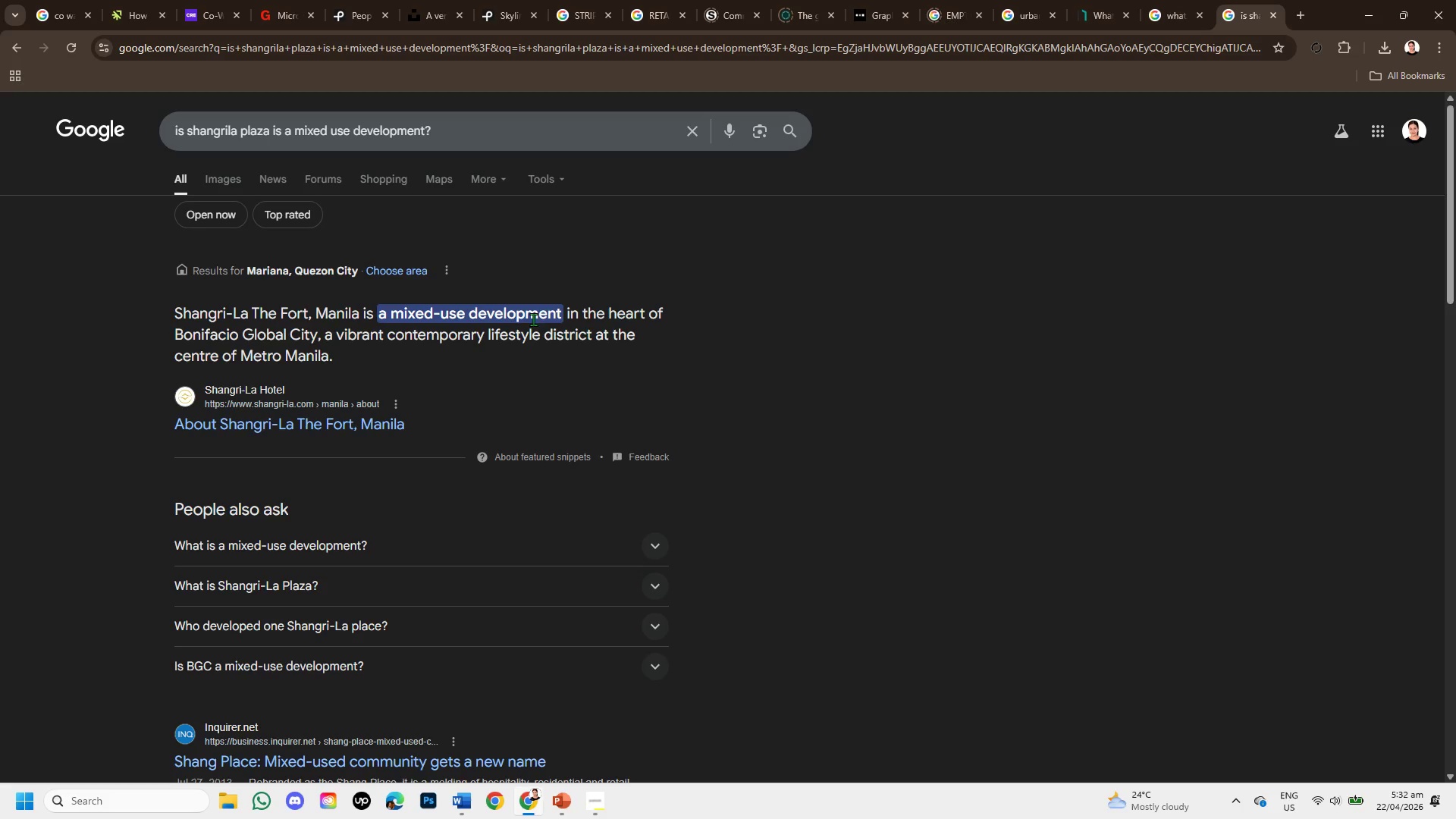 
wait(7.49)
 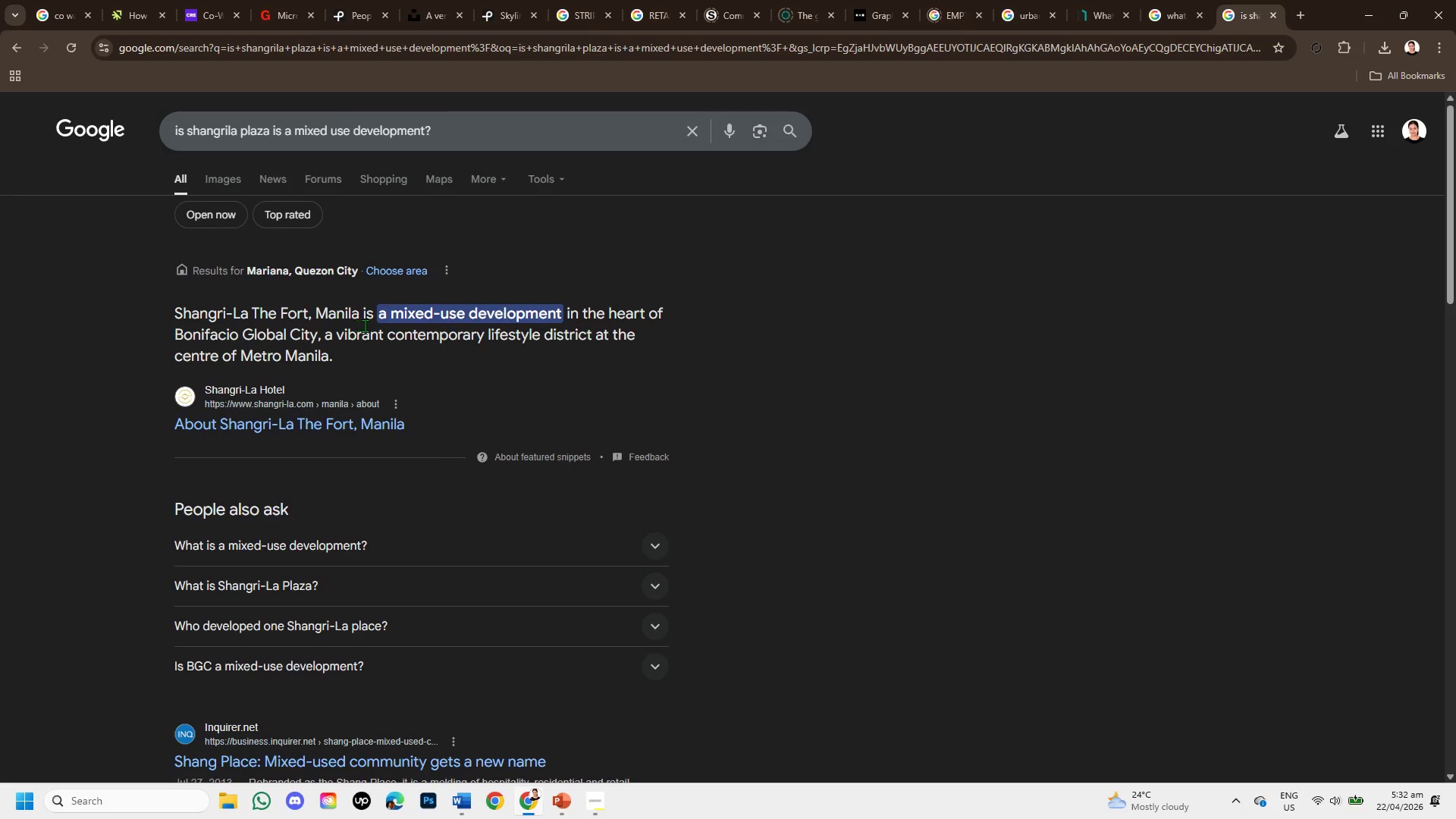 
scroll: coordinate [483, 409], scroll_direction: down, amount: 2.0
 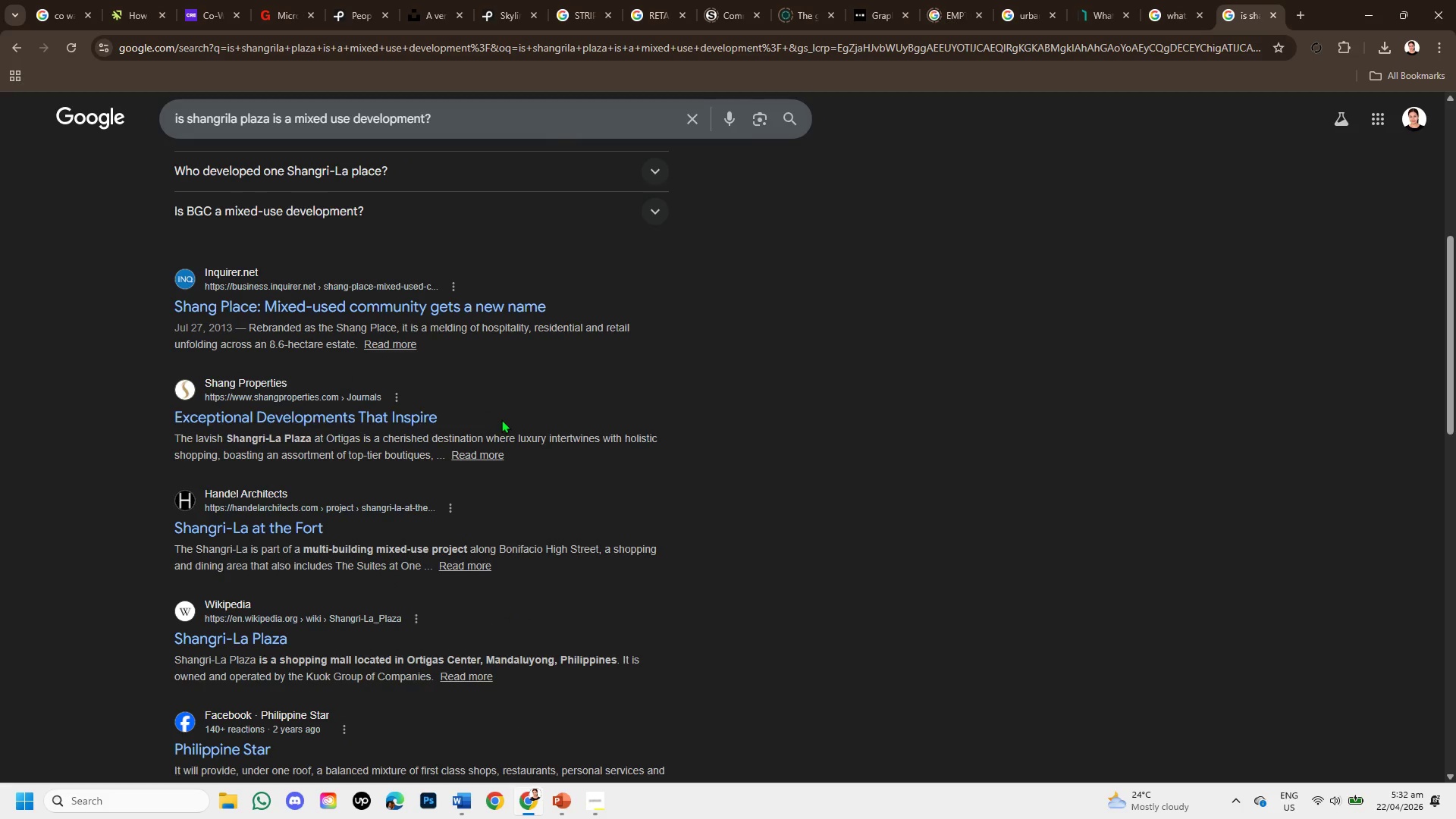 
scroll: coordinate [505, 413], scroll_direction: up, amount: 4.0
 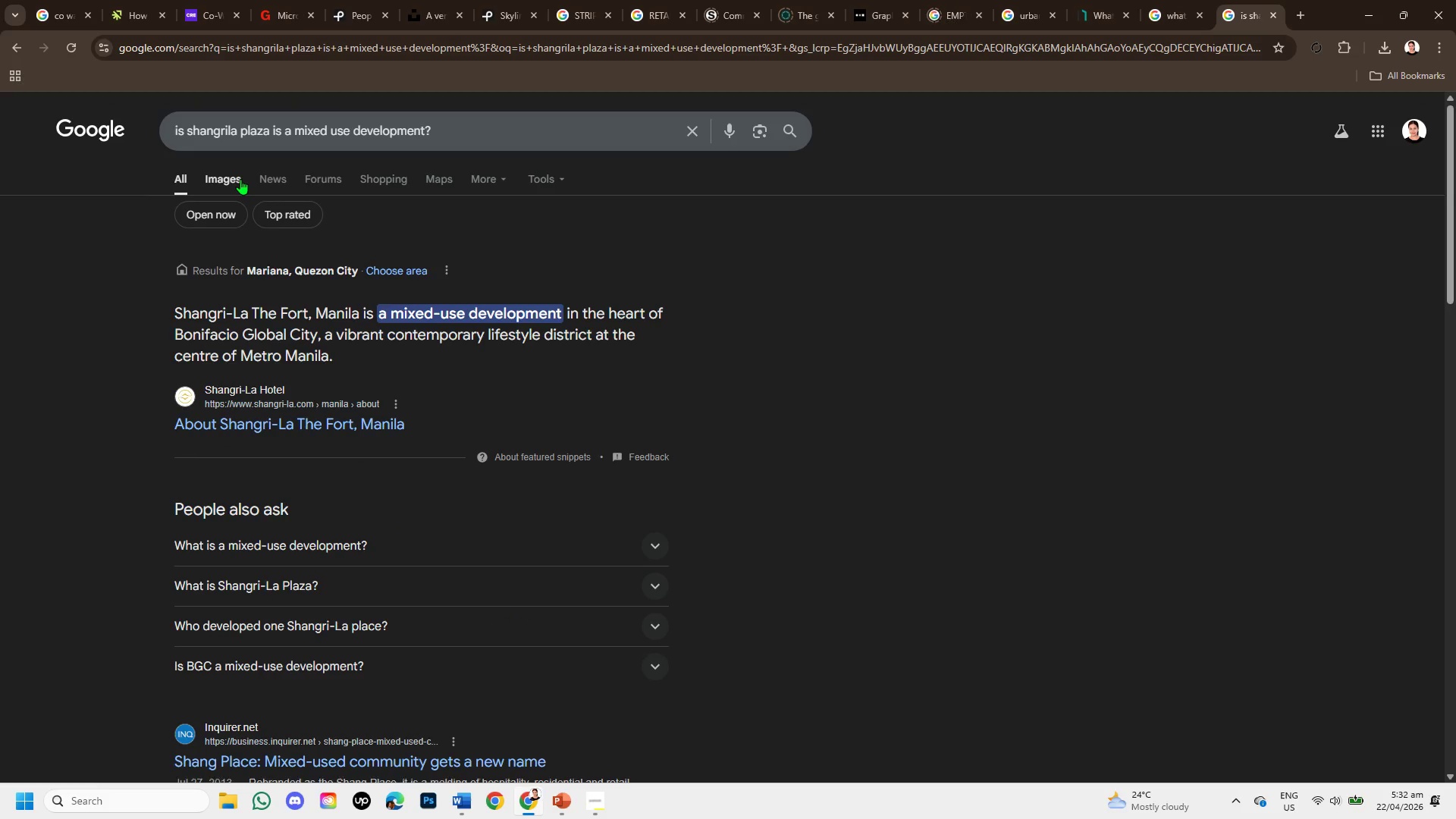 
left_click([240, 179])
 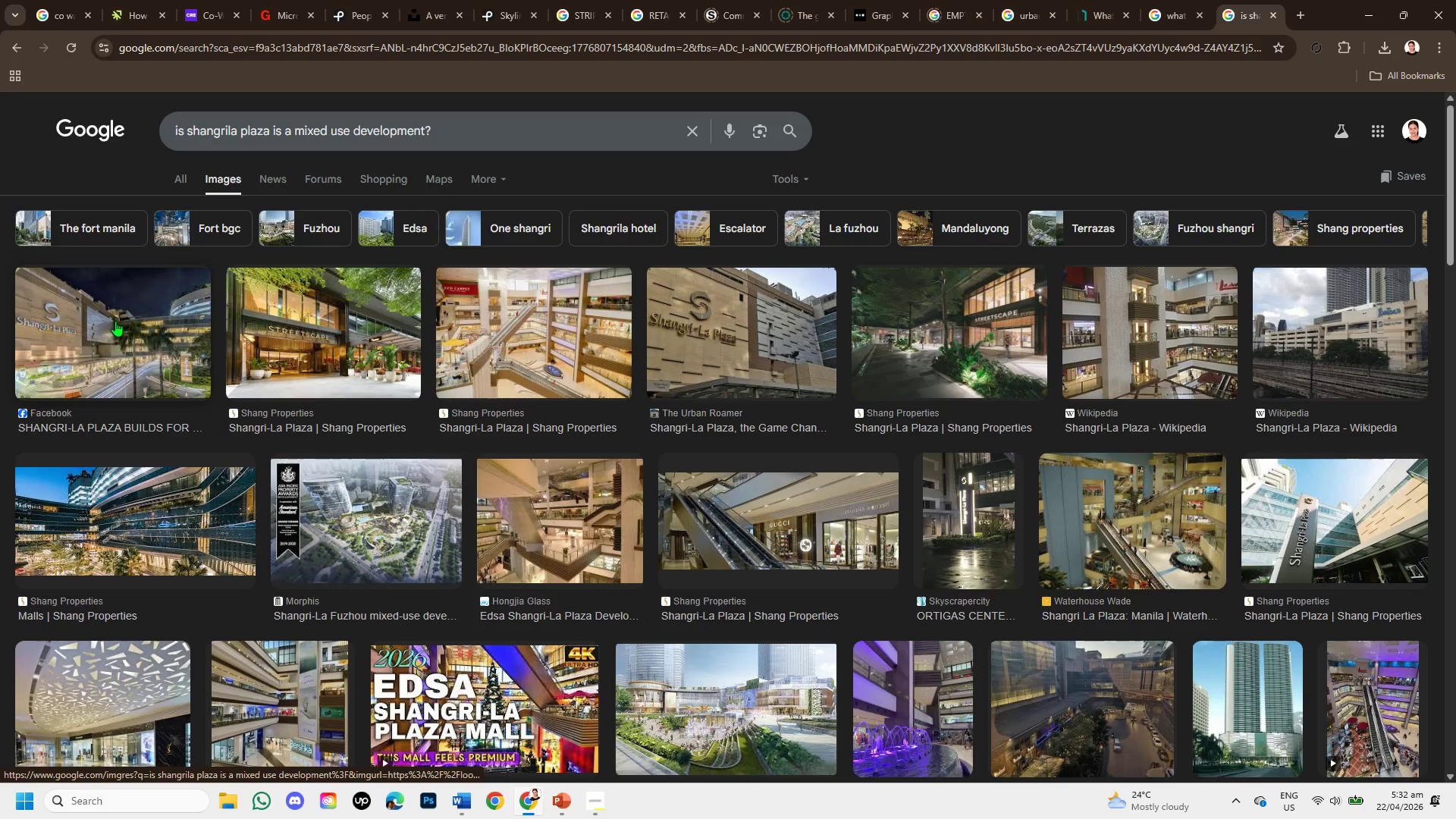 
left_click([115, 321])
 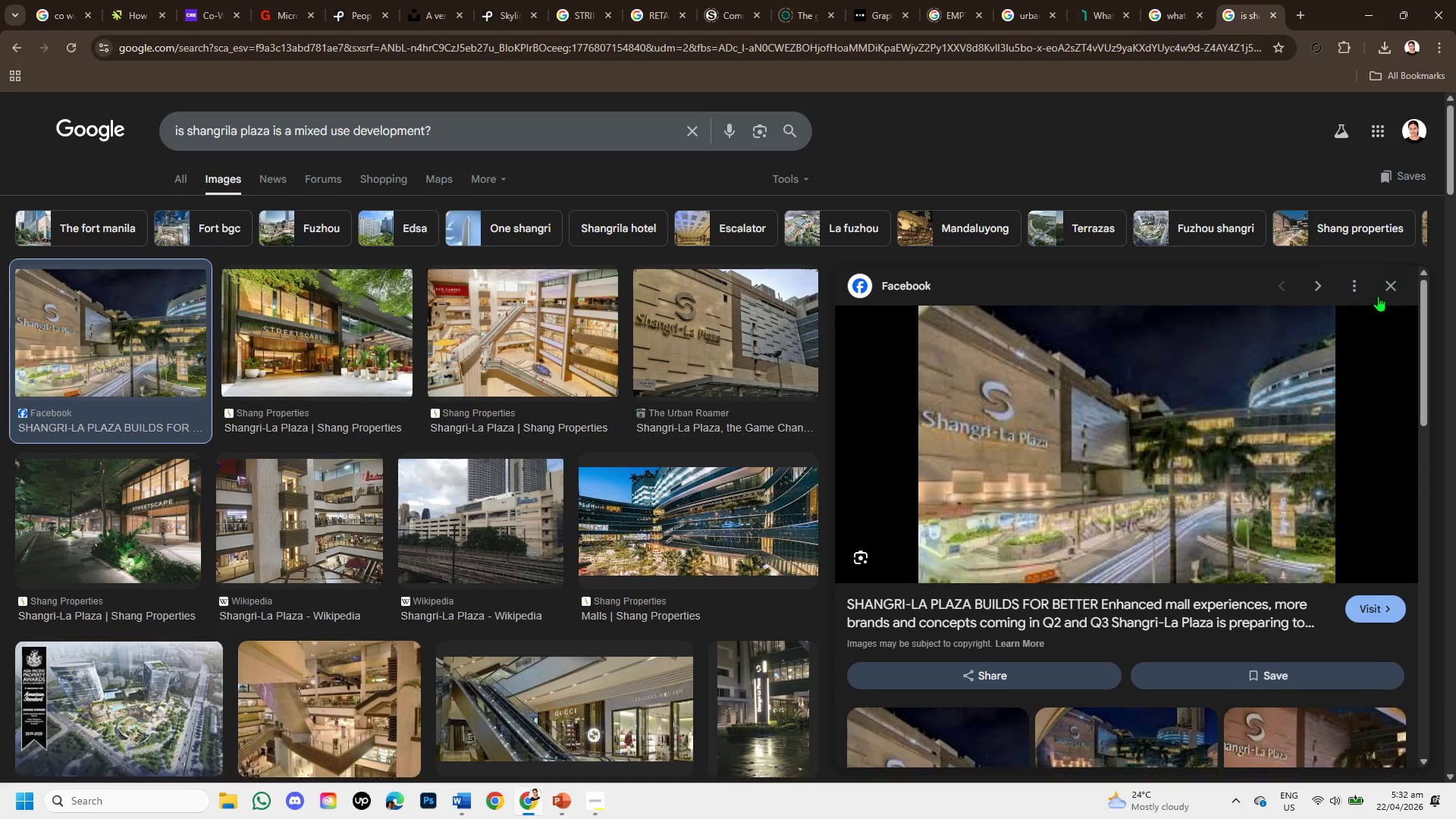 
left_click([1386, 284])
 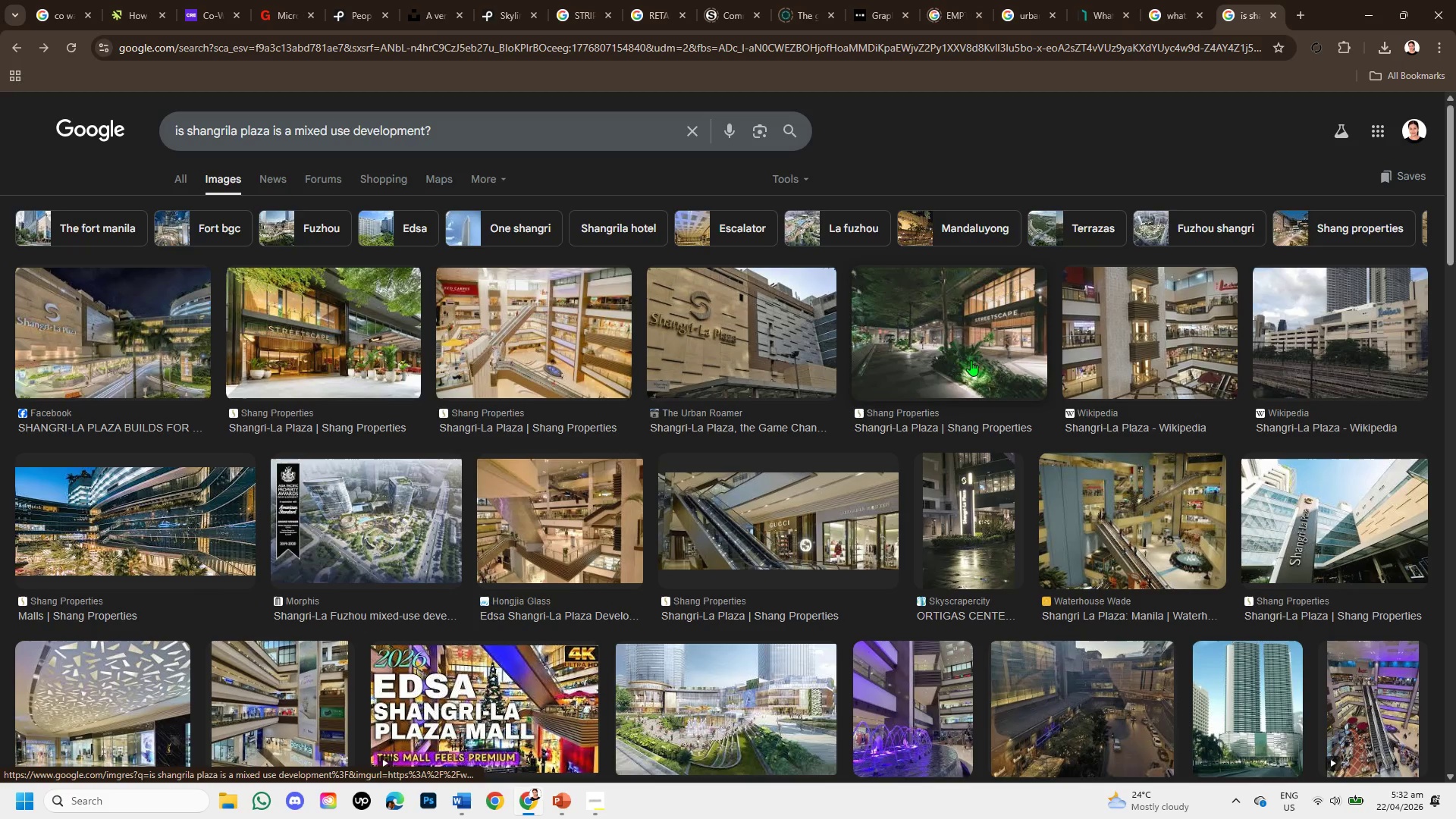 
scroll: coordinate [843, 500], scroll_direction: down, amount: 3.0
 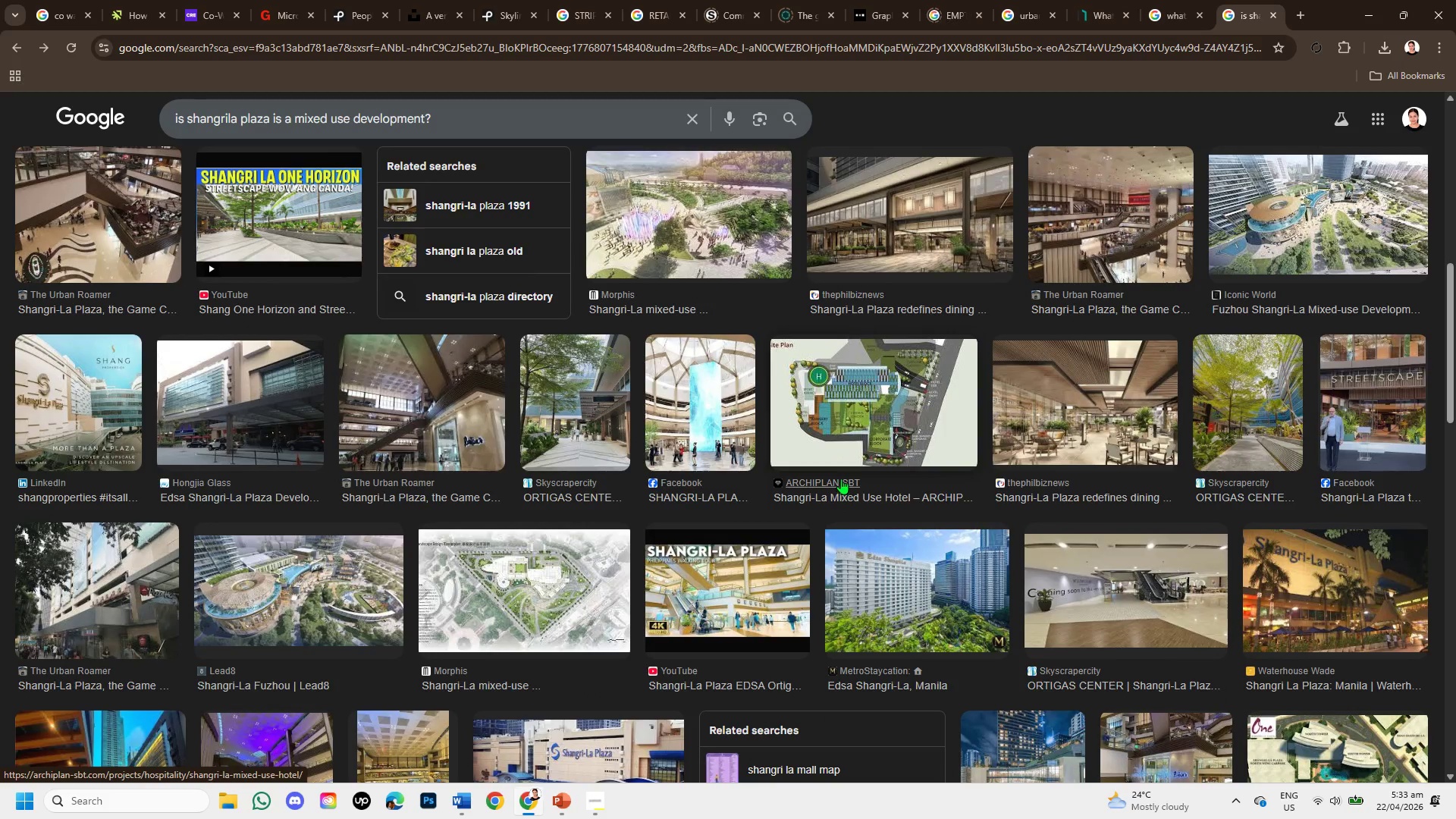 
scroll: coordinate [844, 470], scroll_direction: up, amount: 1.0
 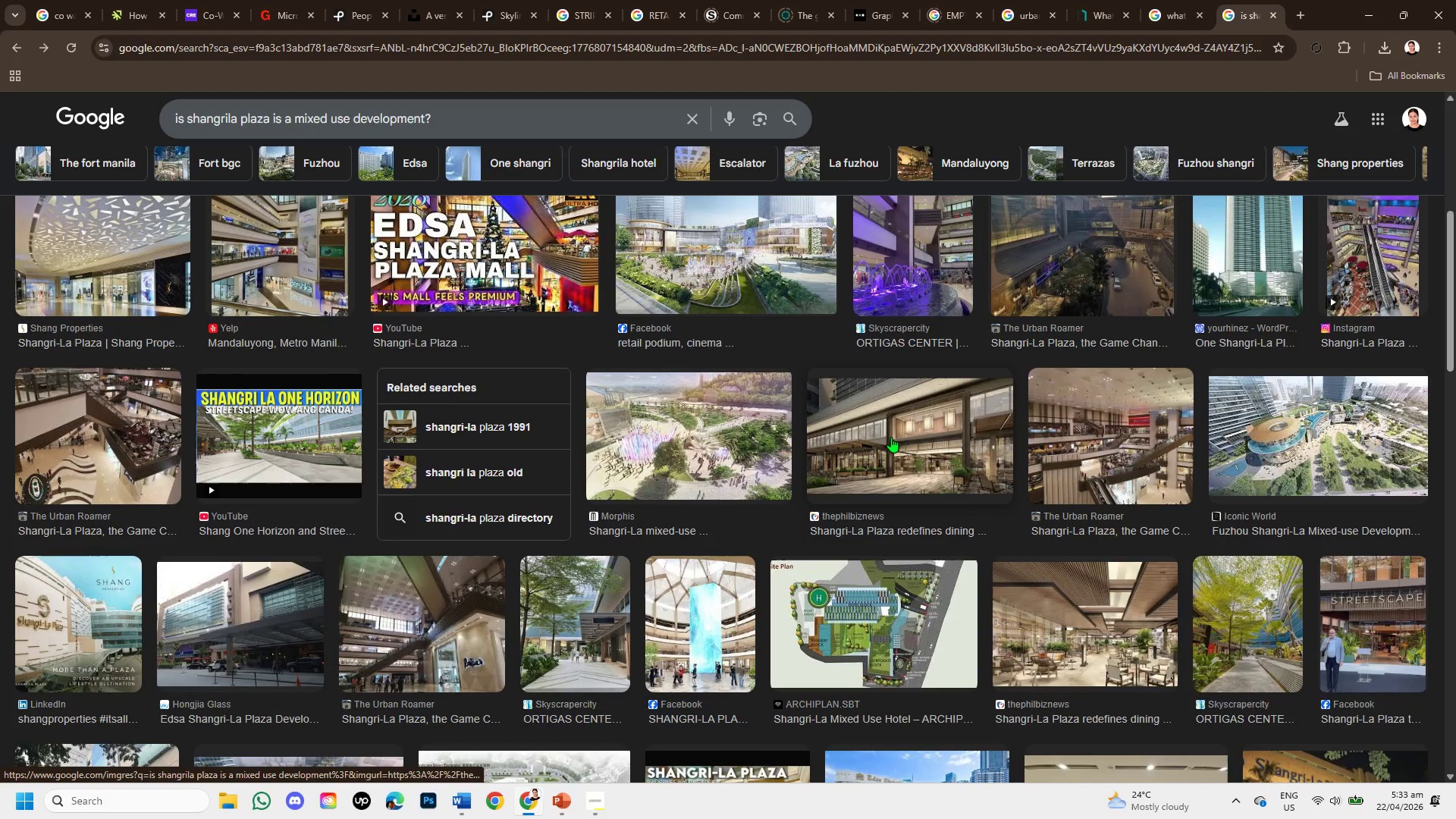 
left_click([891, 437])
 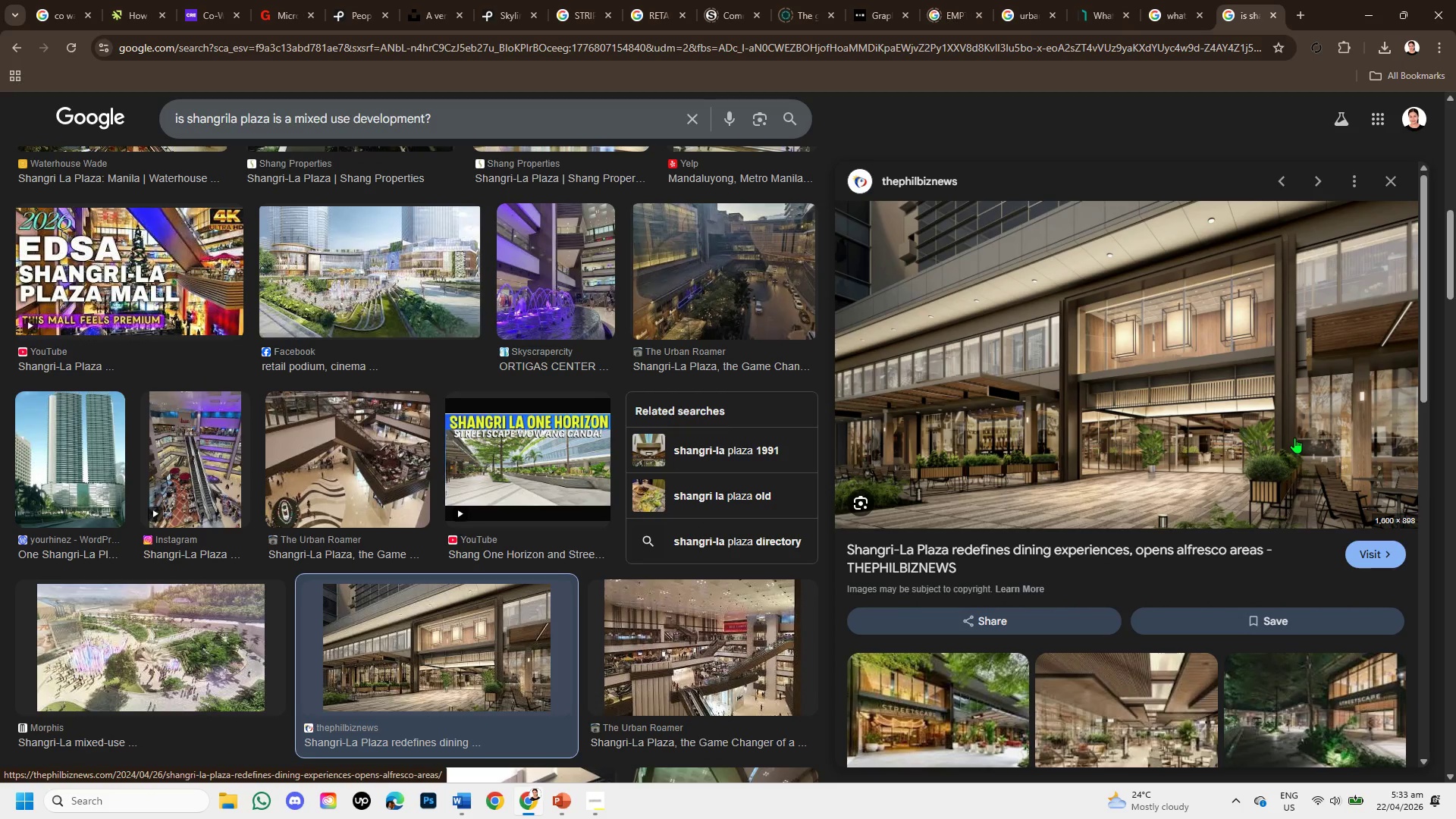 
scroll: coordinate [1021, 529], scroll_direction: down, amount: 4.0
 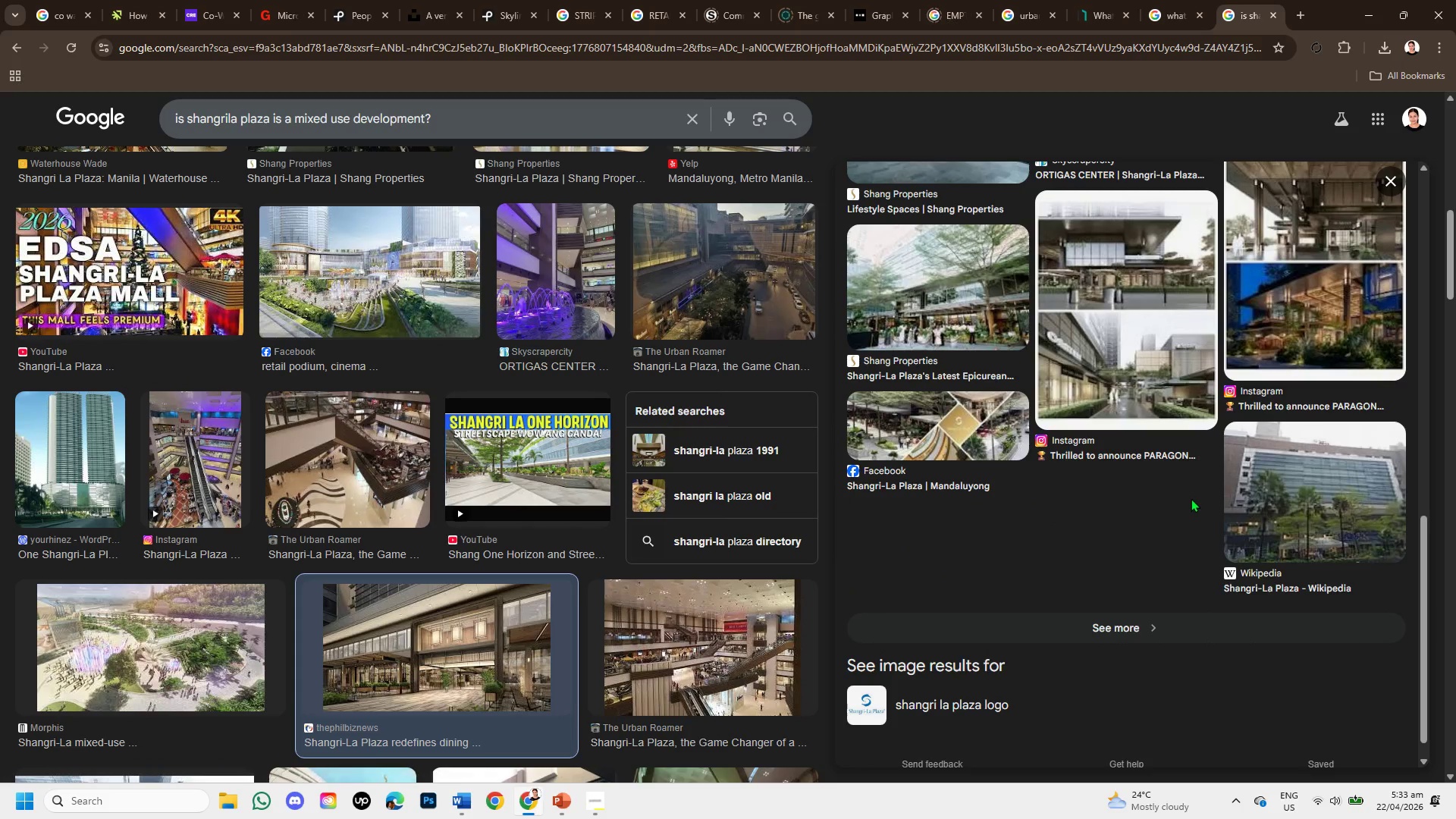 
scroll: coordinate [1193, 483], scroll_direction: up, amount: 4.0
 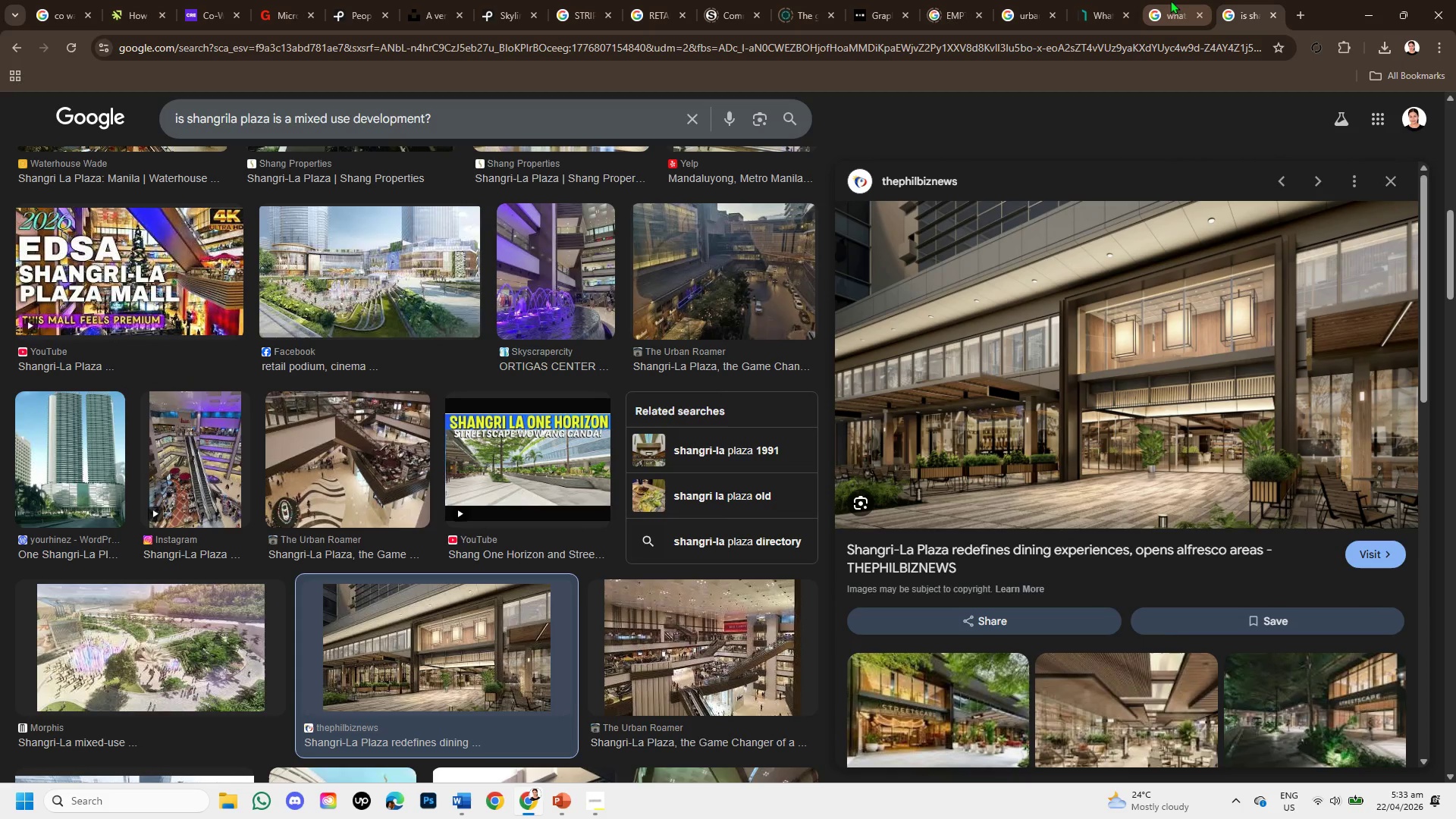 